 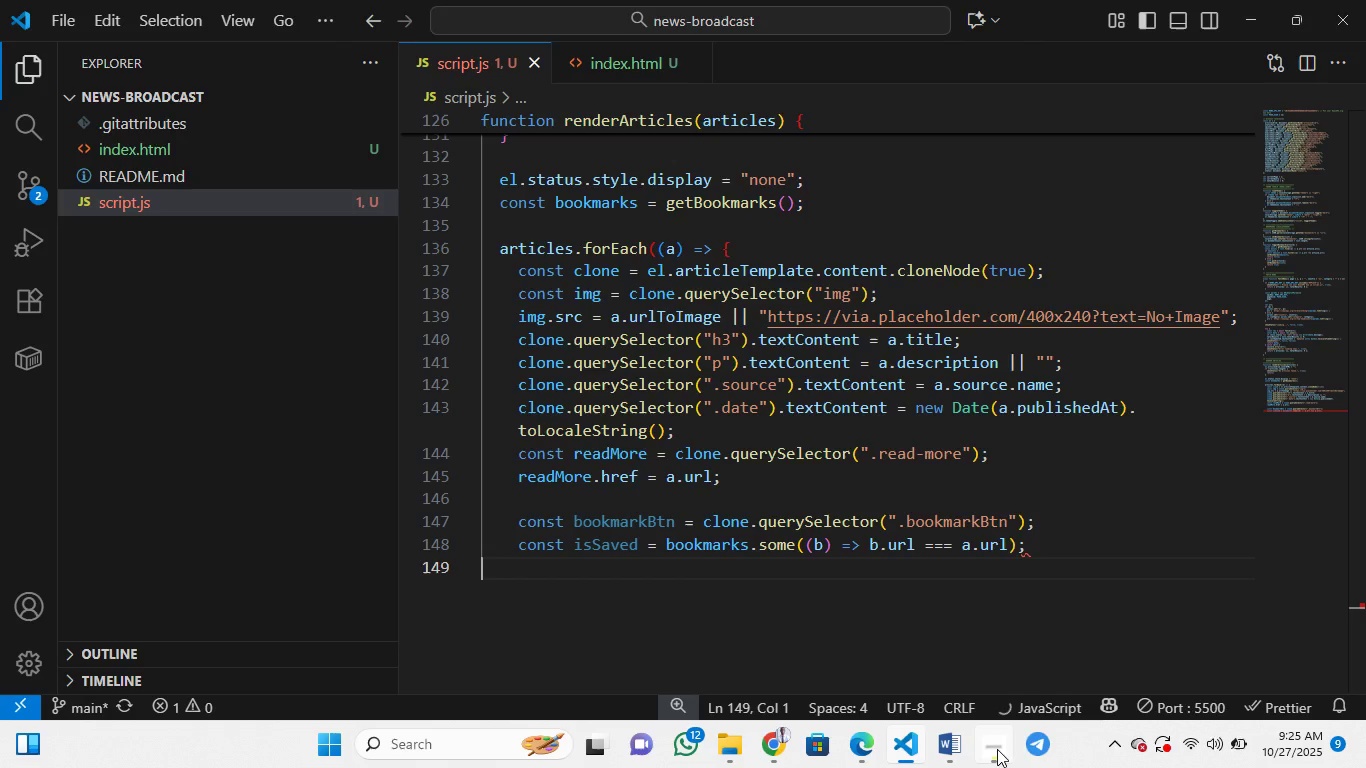 
key(Control+Z)
 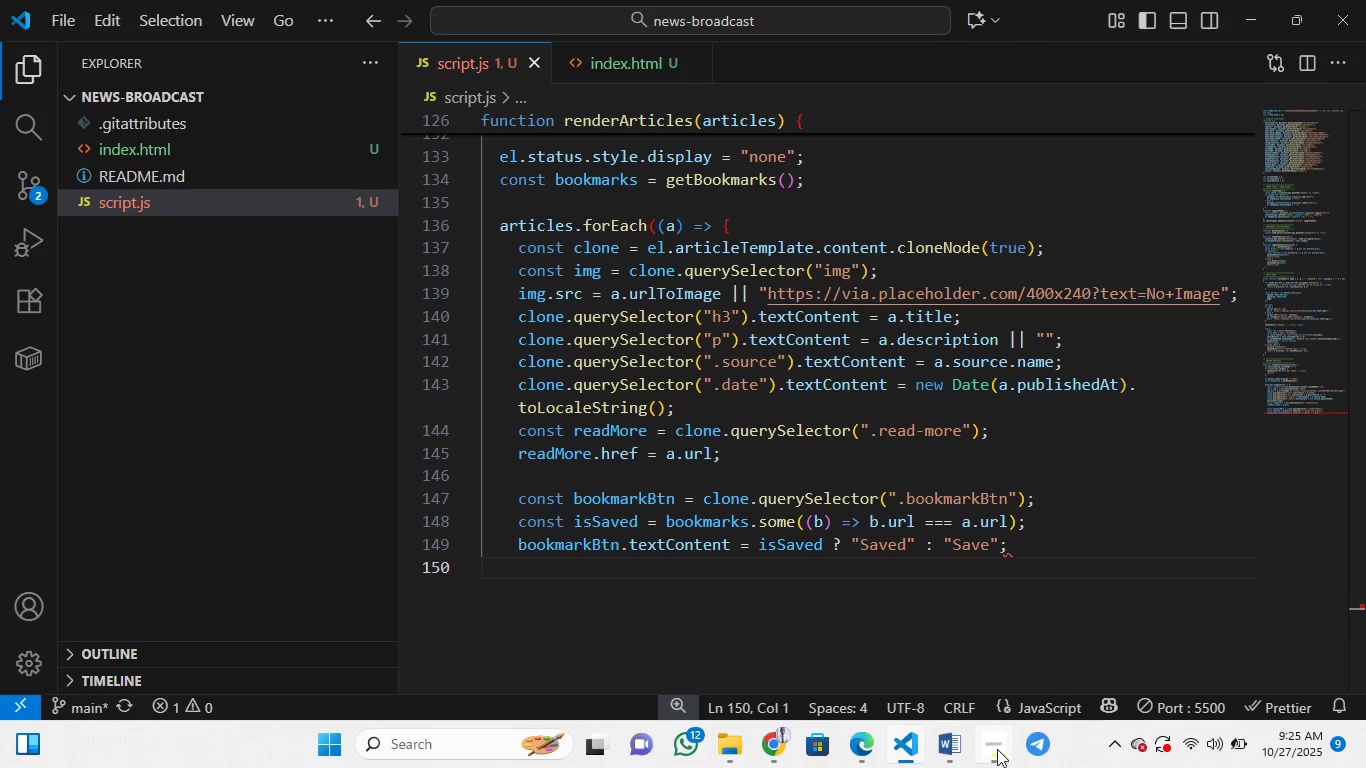 
key(Control+Z)
 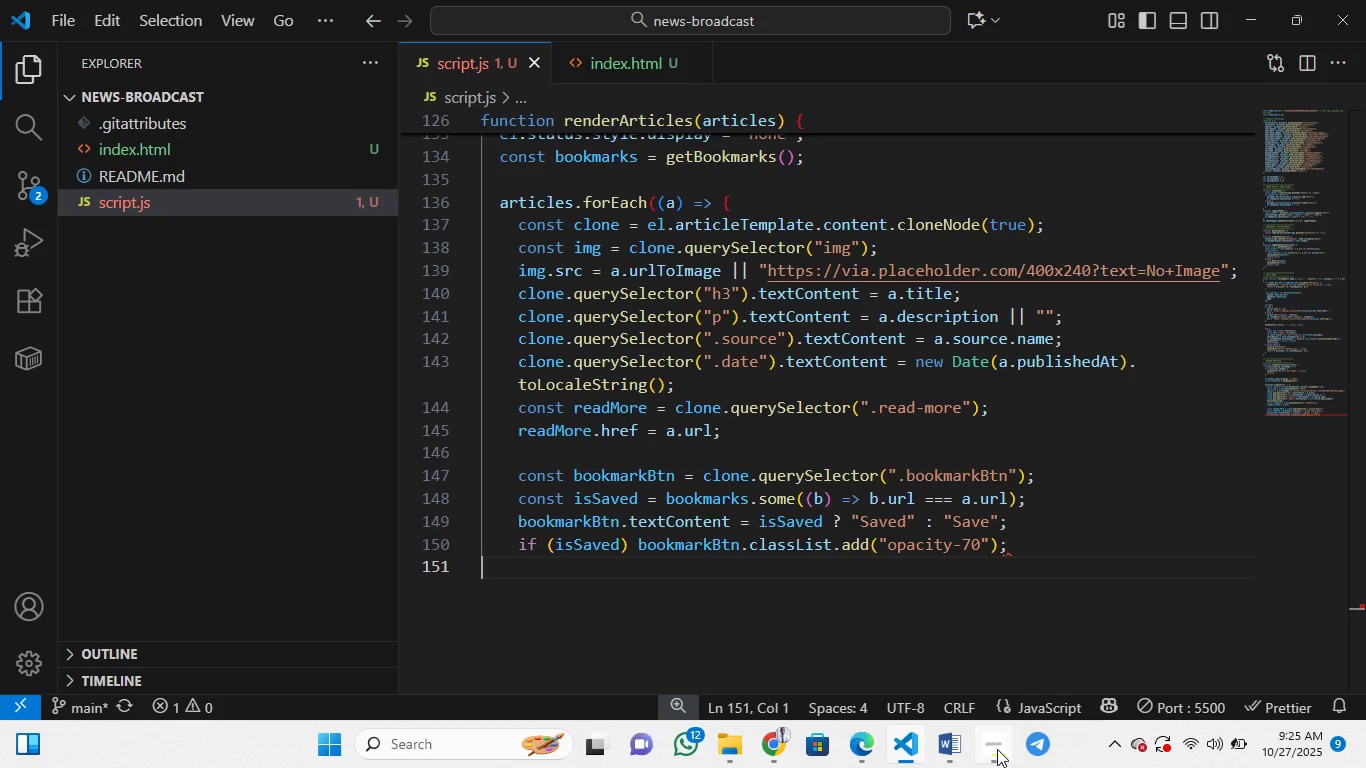 
key(Control+Z)
 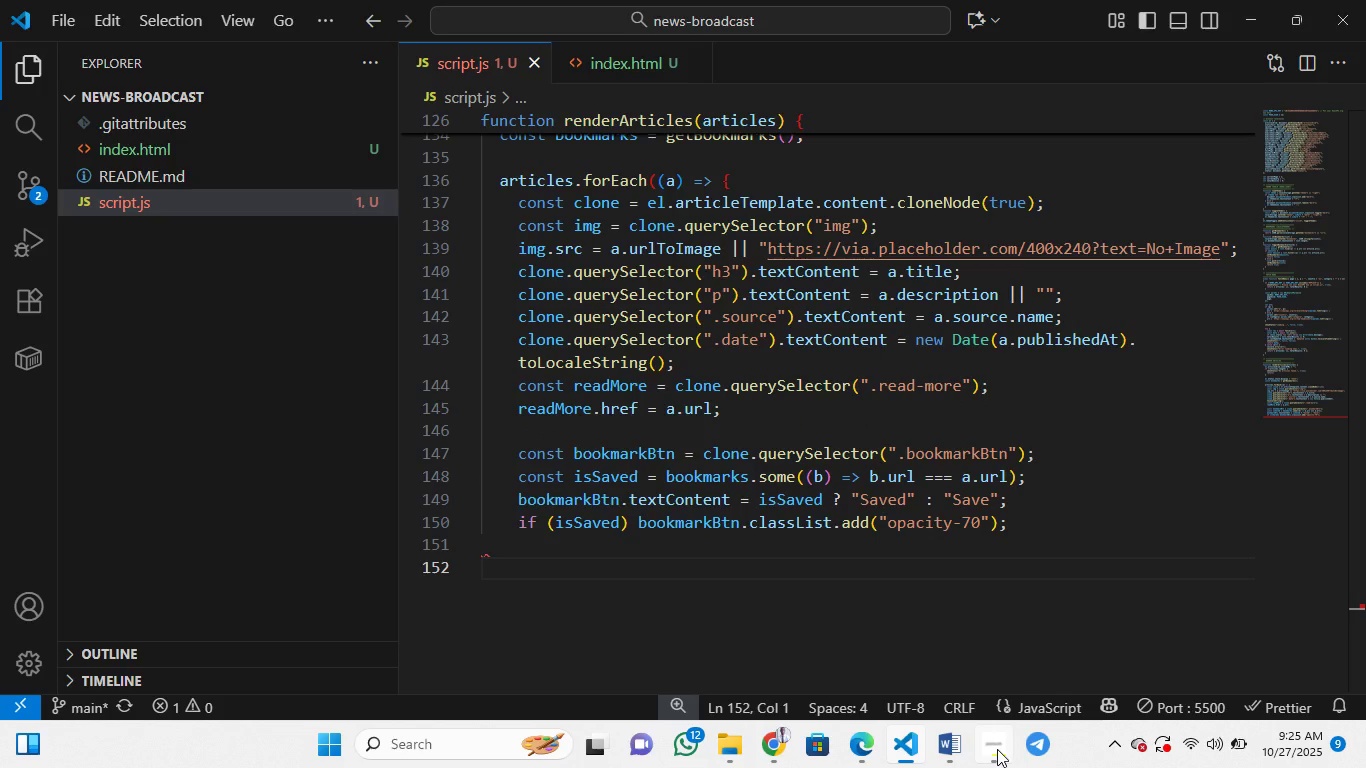 
key(Control+Z)
 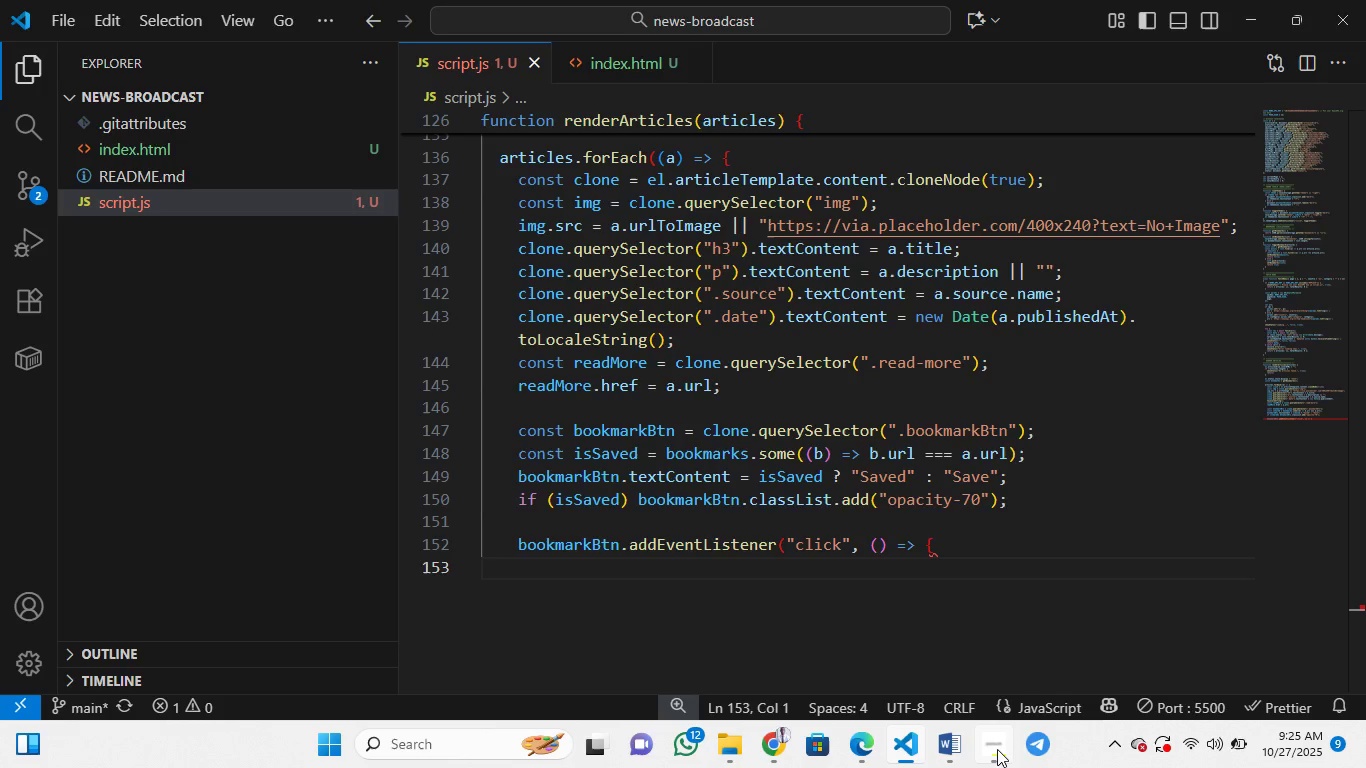 
key(Control+Z)
 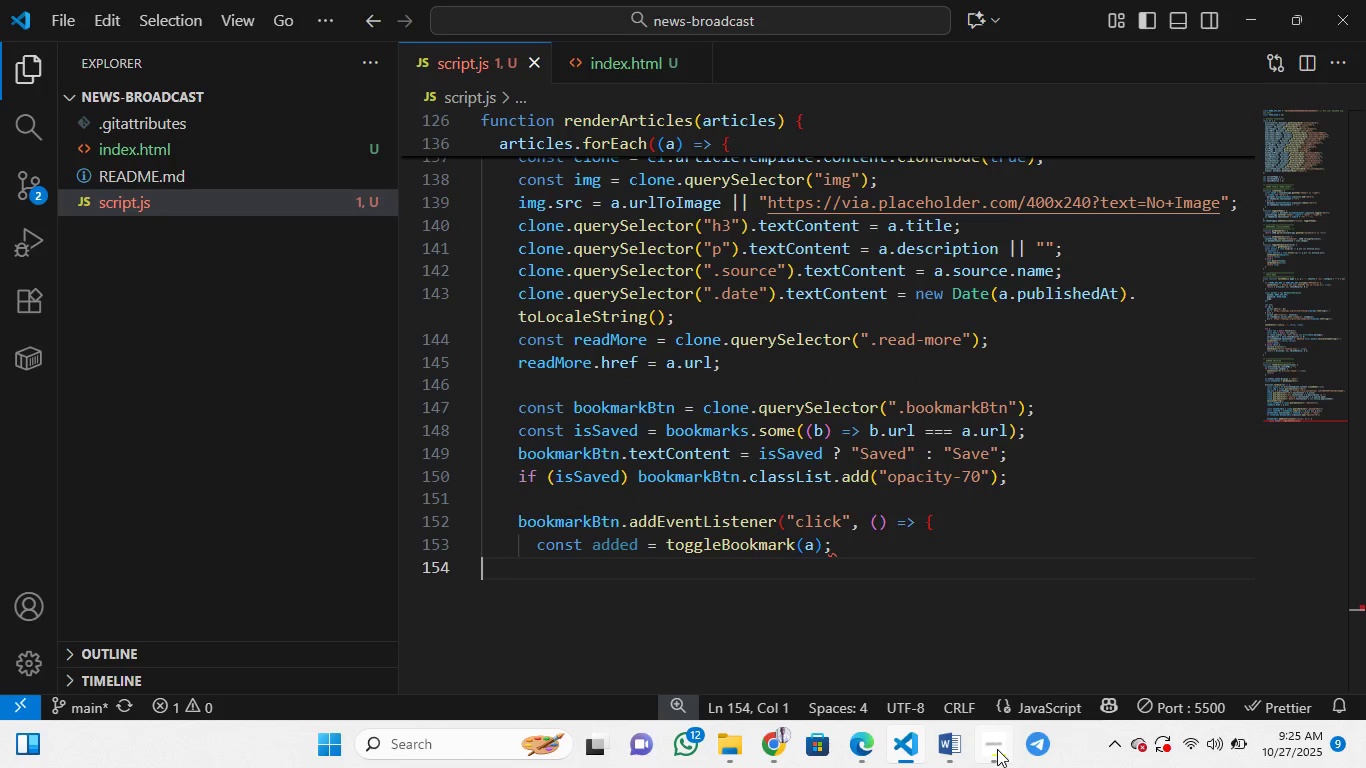 
key(Control+Z)
 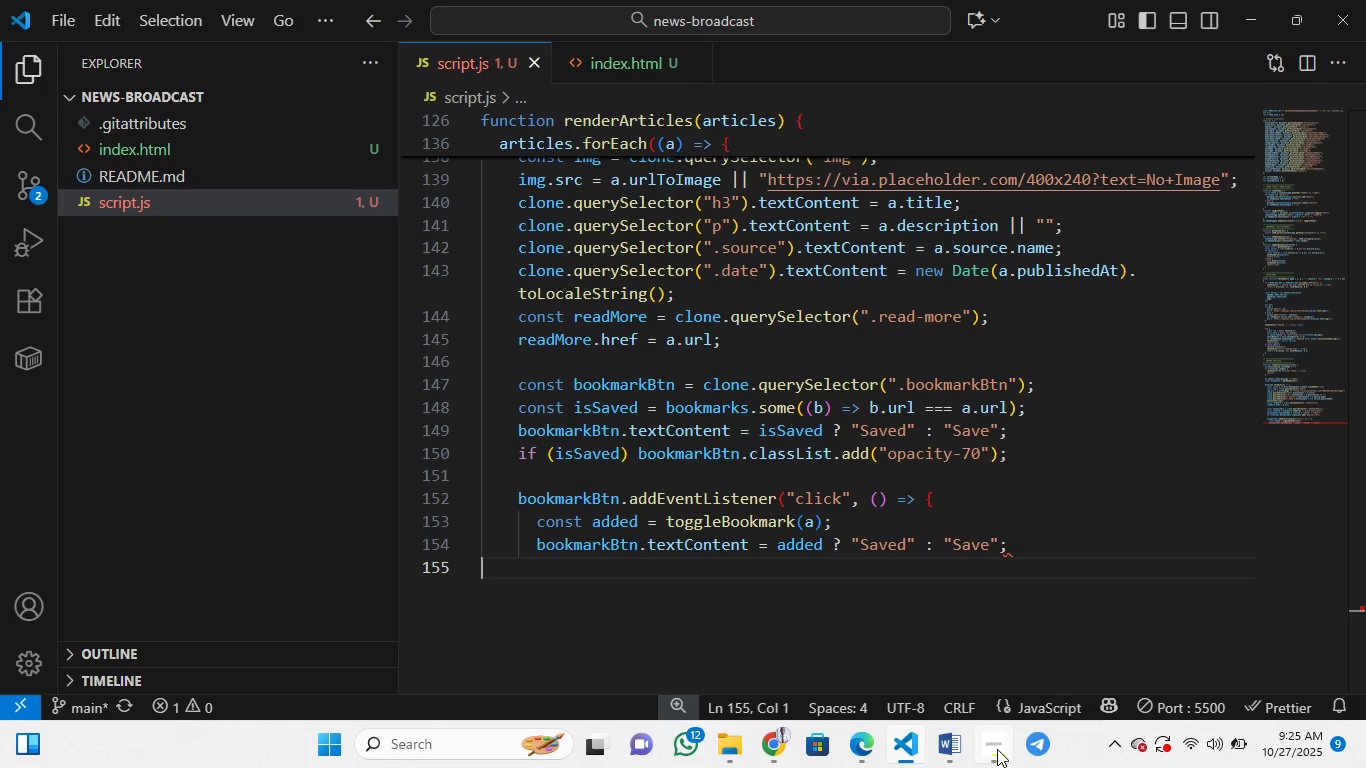 
key(Control+Z)
 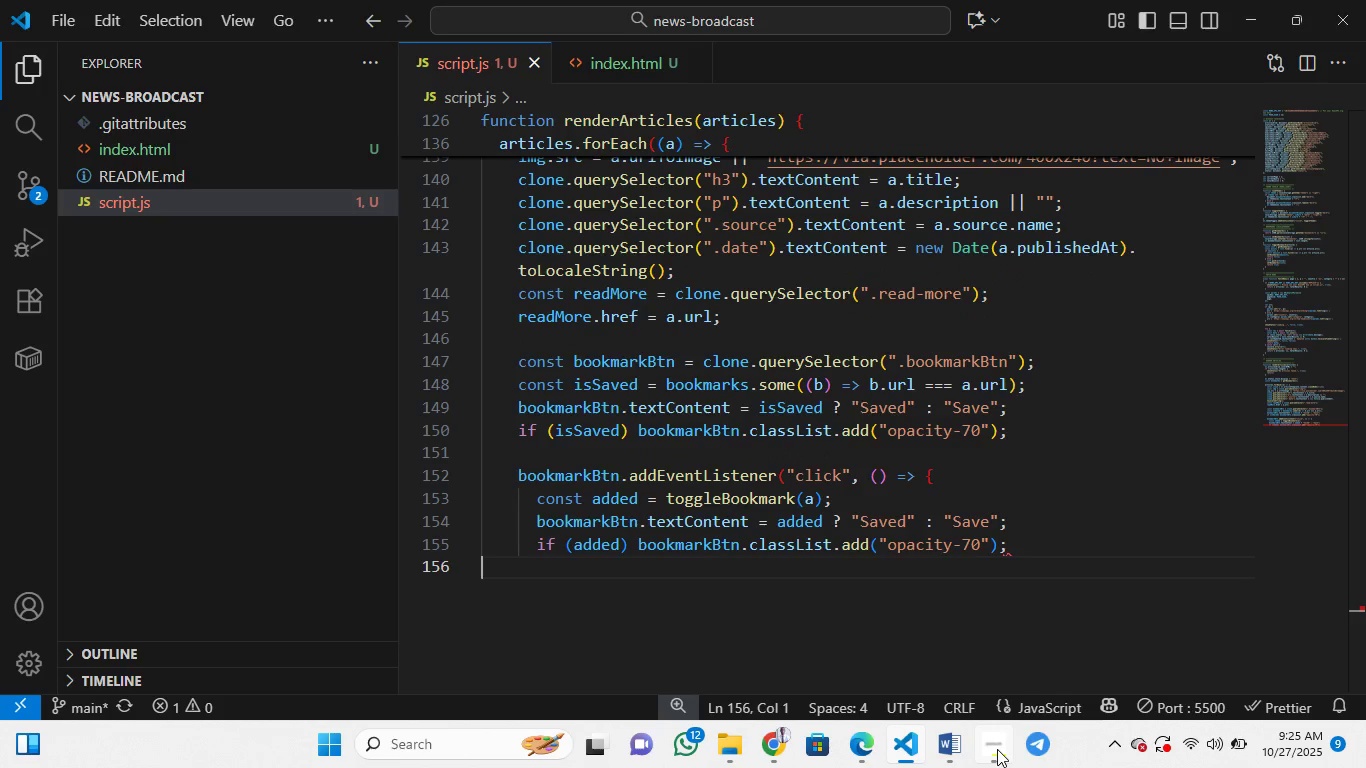 
hold_key(key=Z, duration=0.3)
 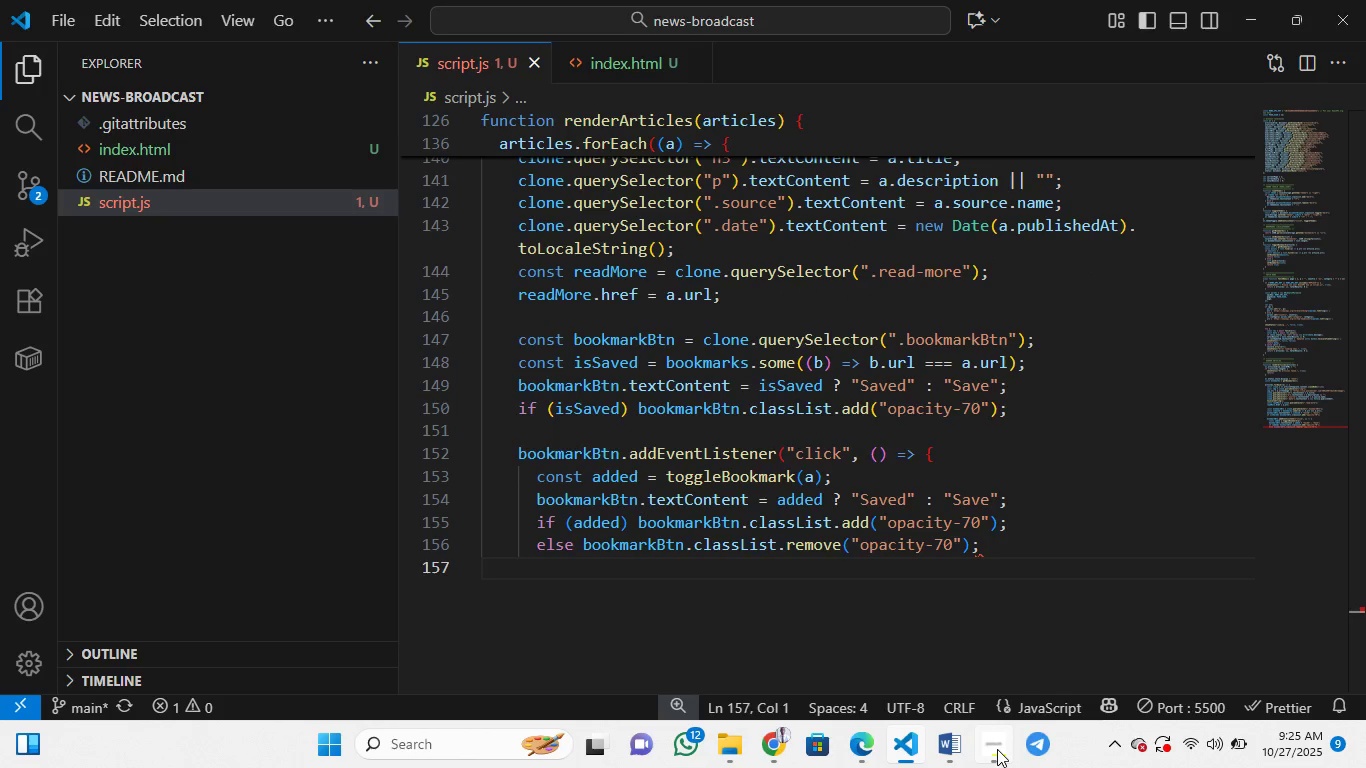 
key(Control+Z)
 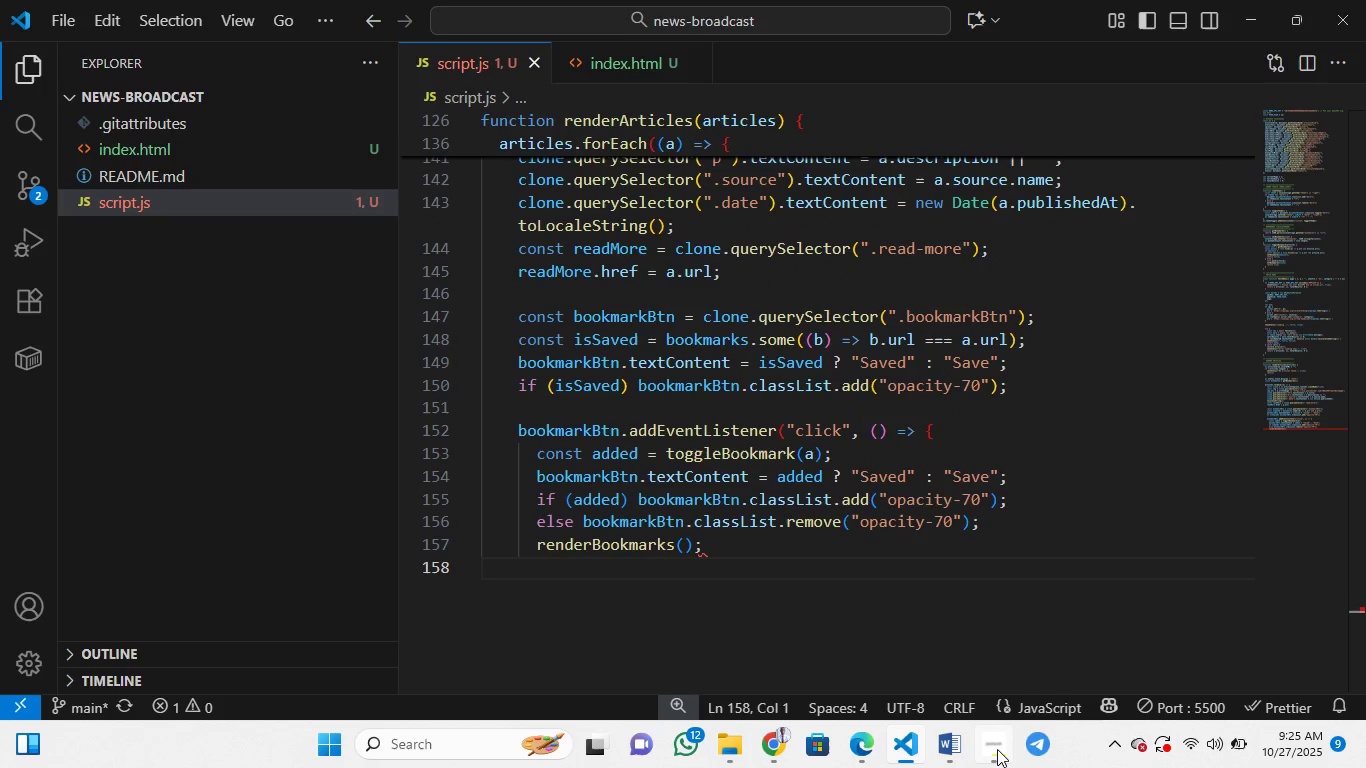 
key(Control+Z)
 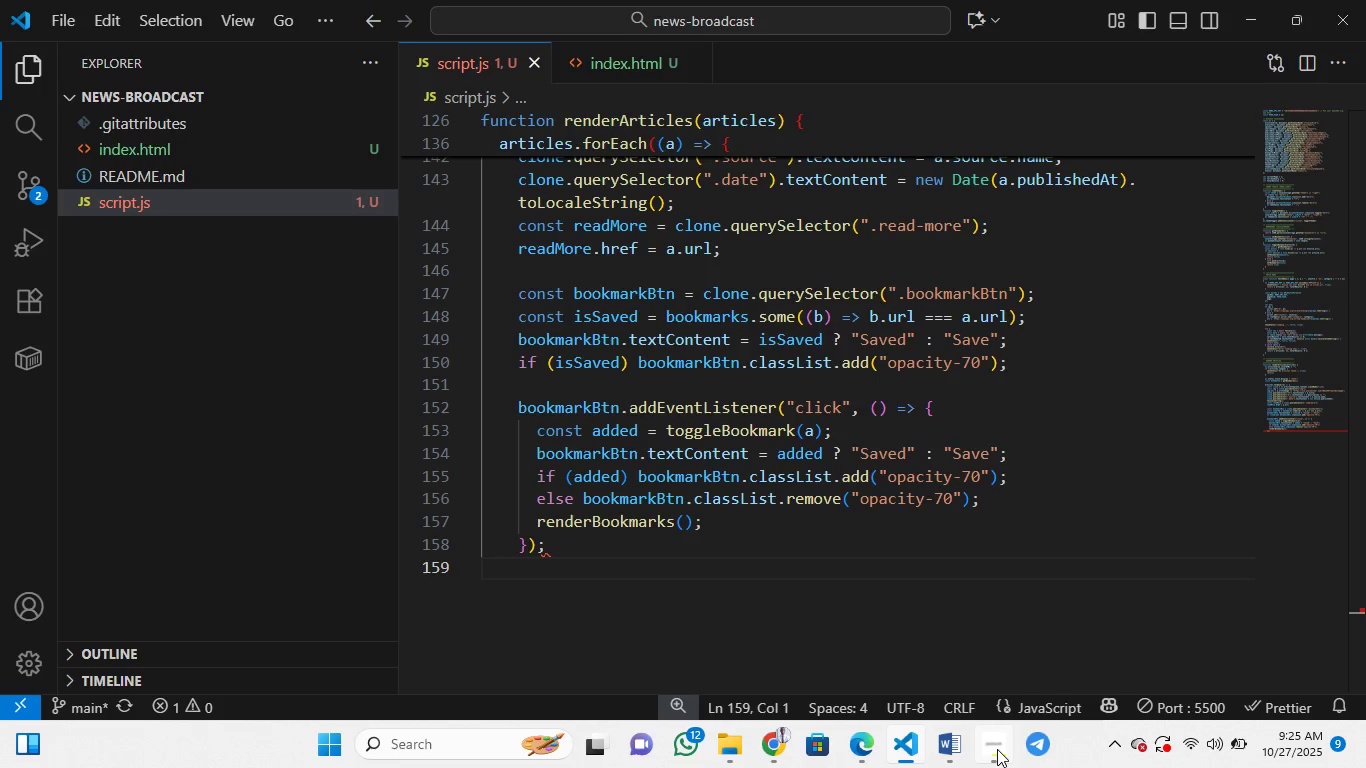 
wait(7.45)
 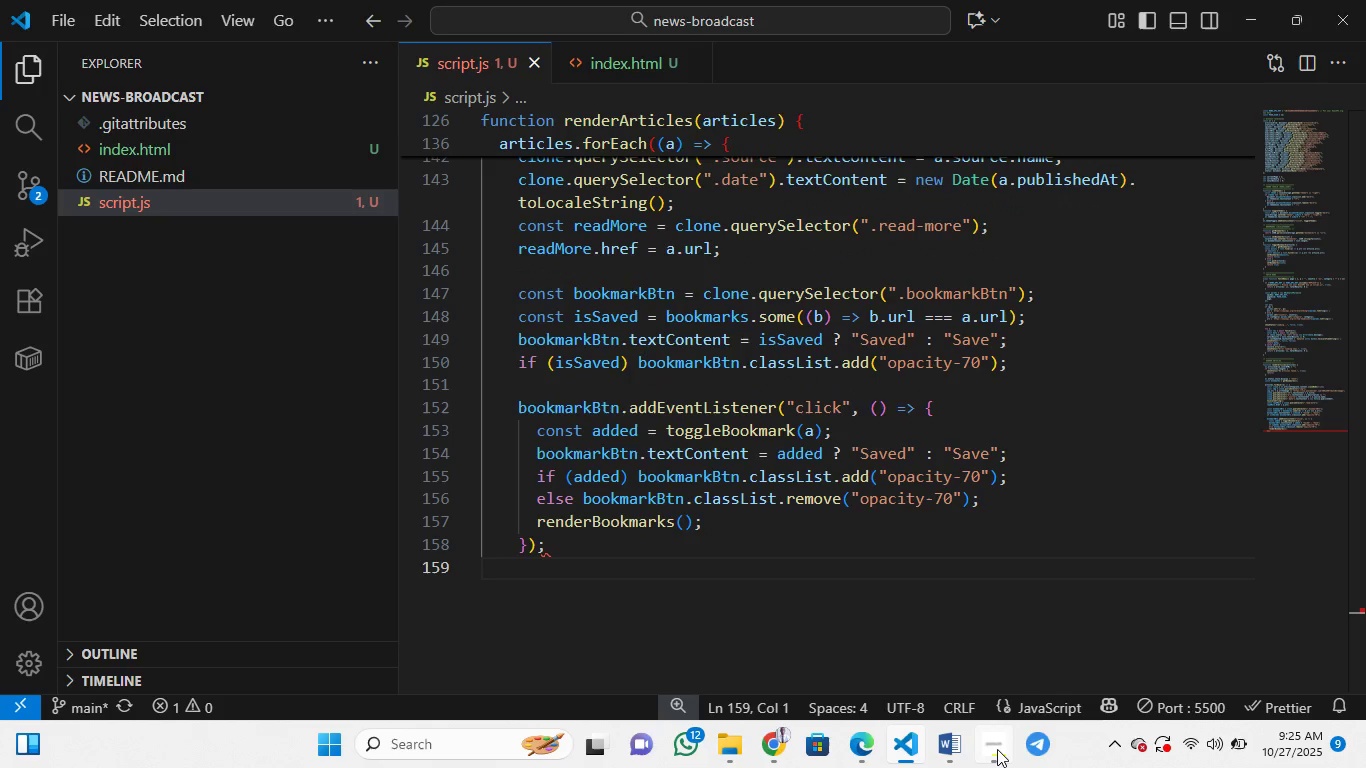 
key(Control+Z)
 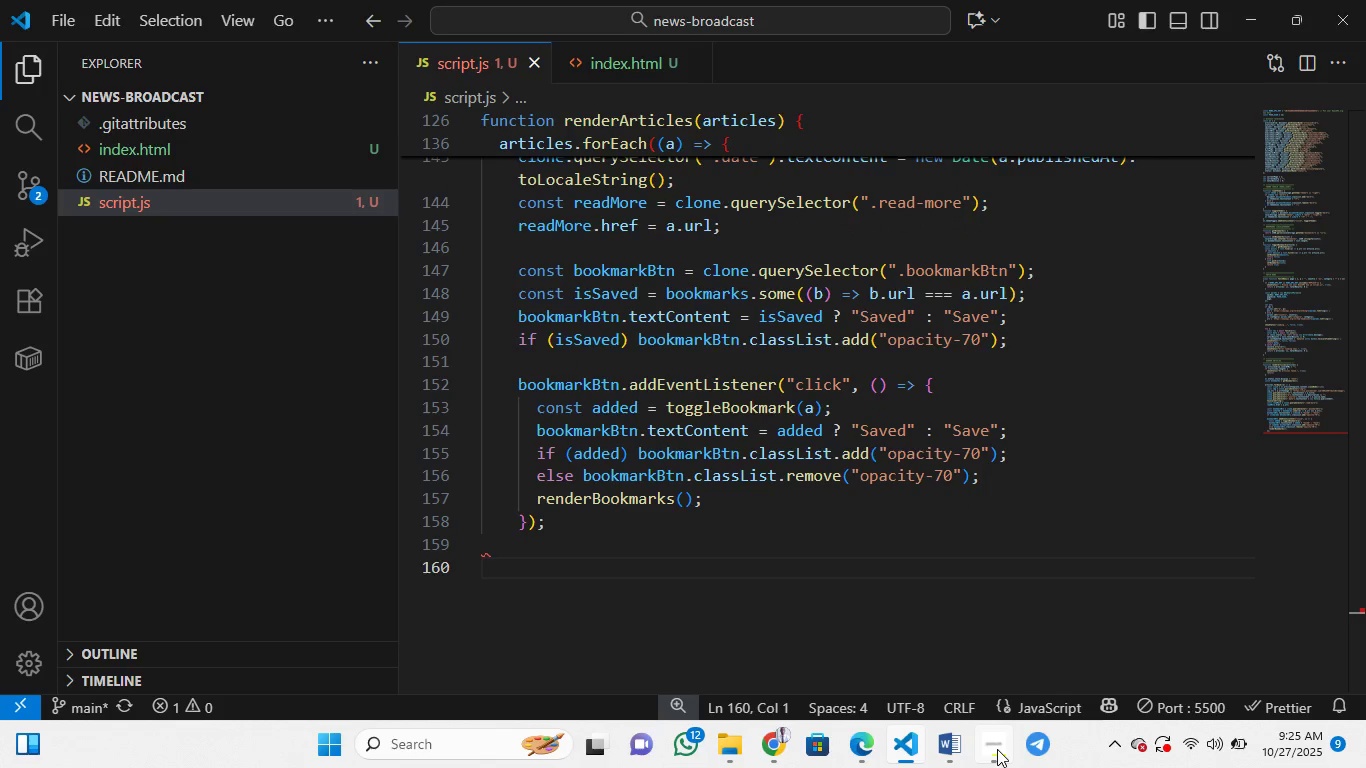 
key(Control+Z)
 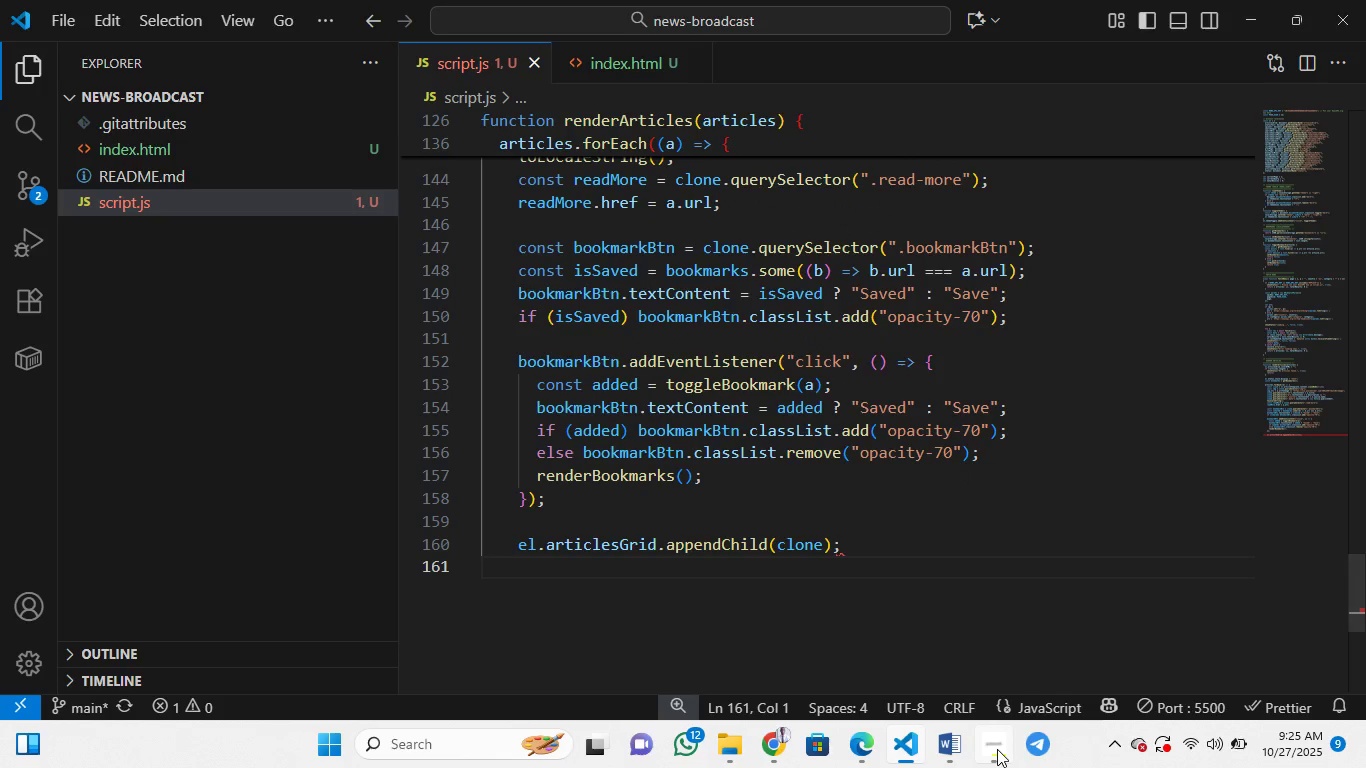 
key(Control+Z)
 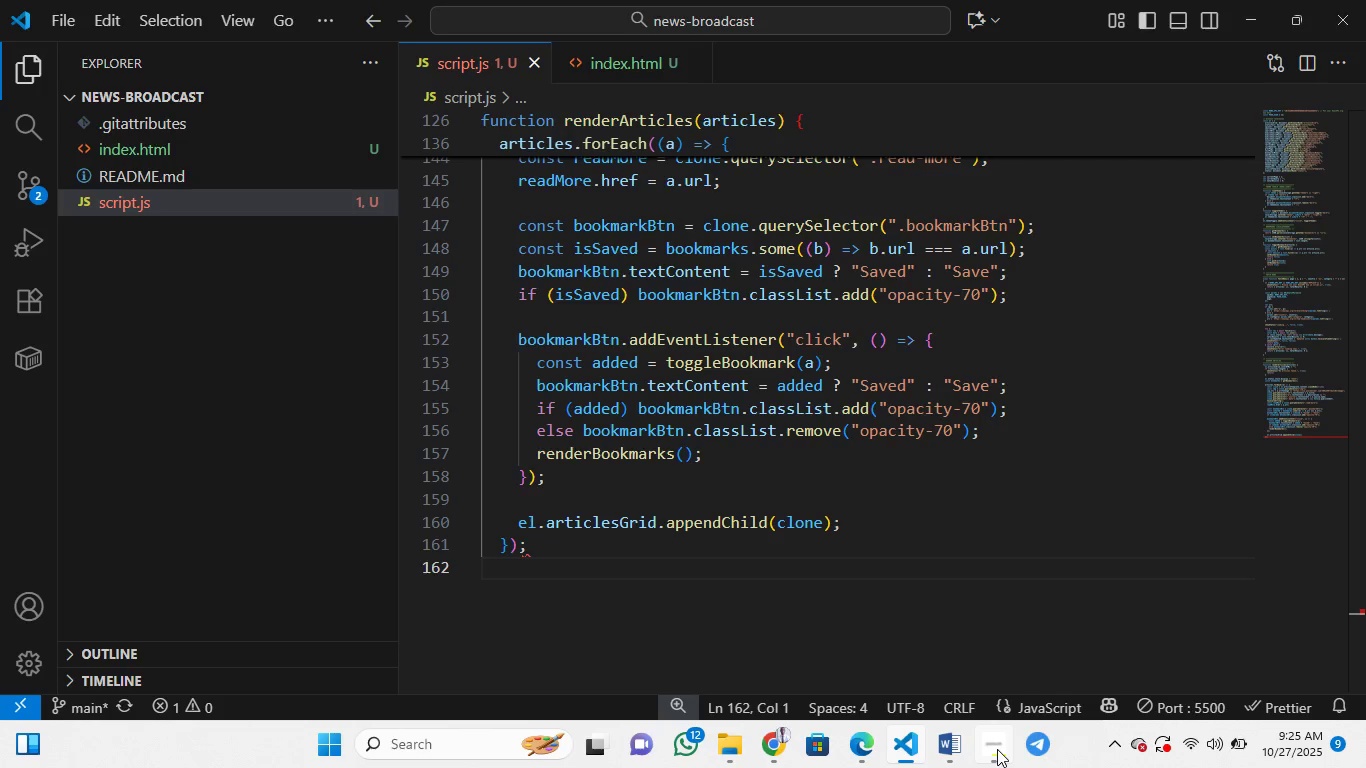 
wait(6.06)
 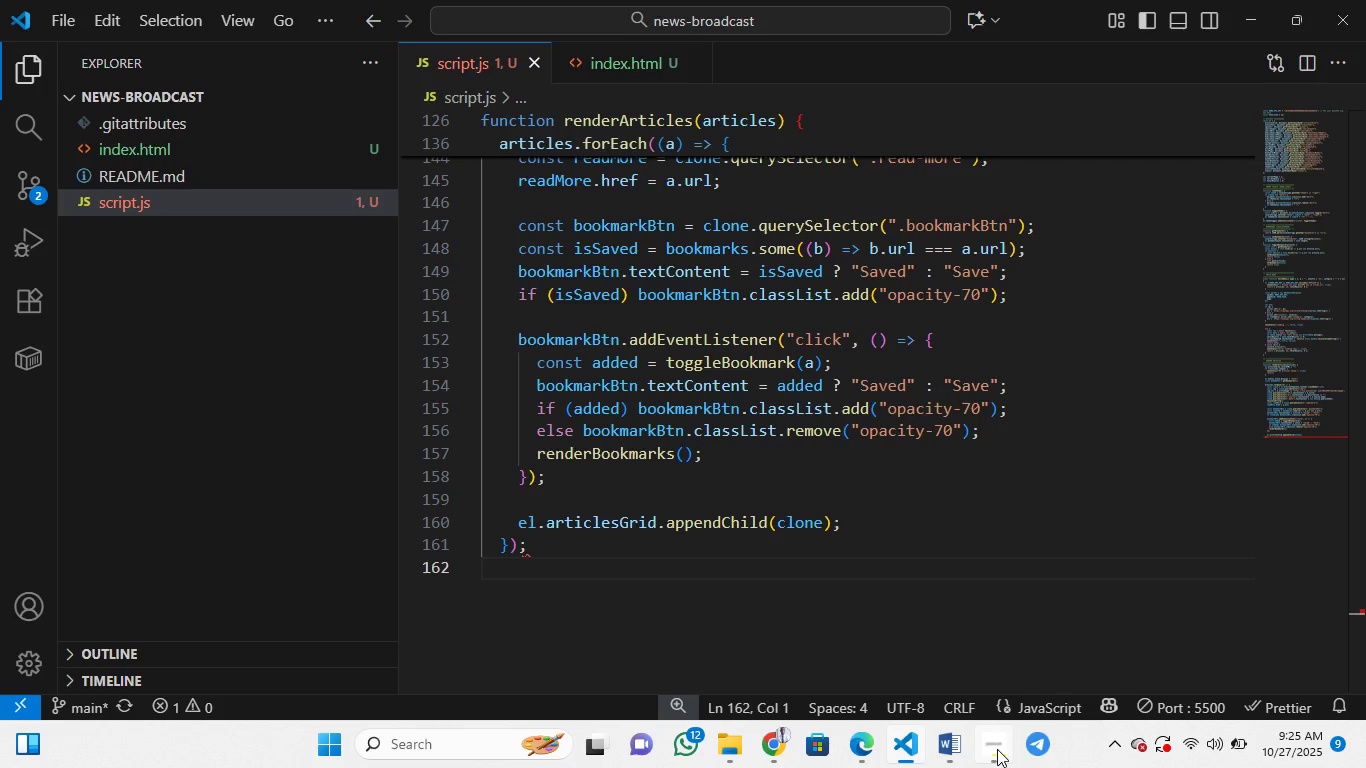 
key(Control+Z)
 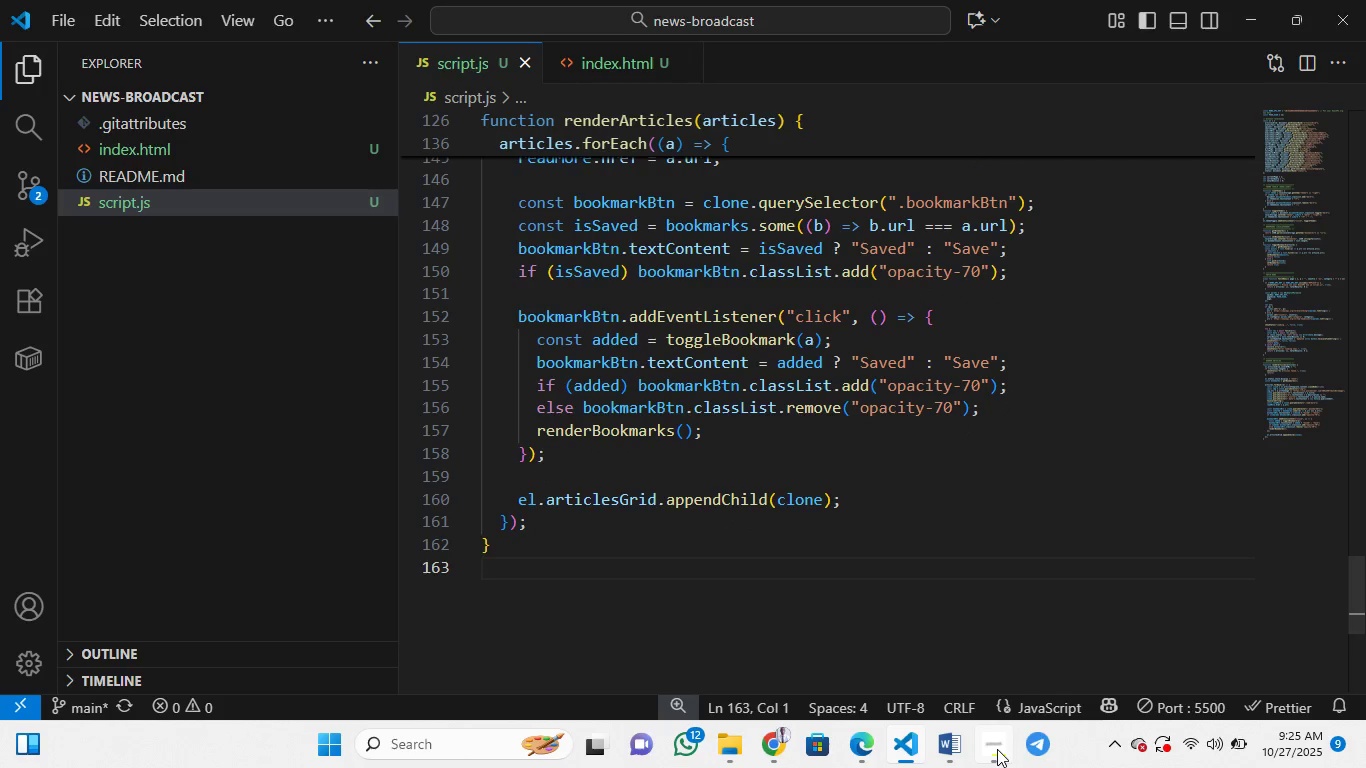 
key(Control+Z)
 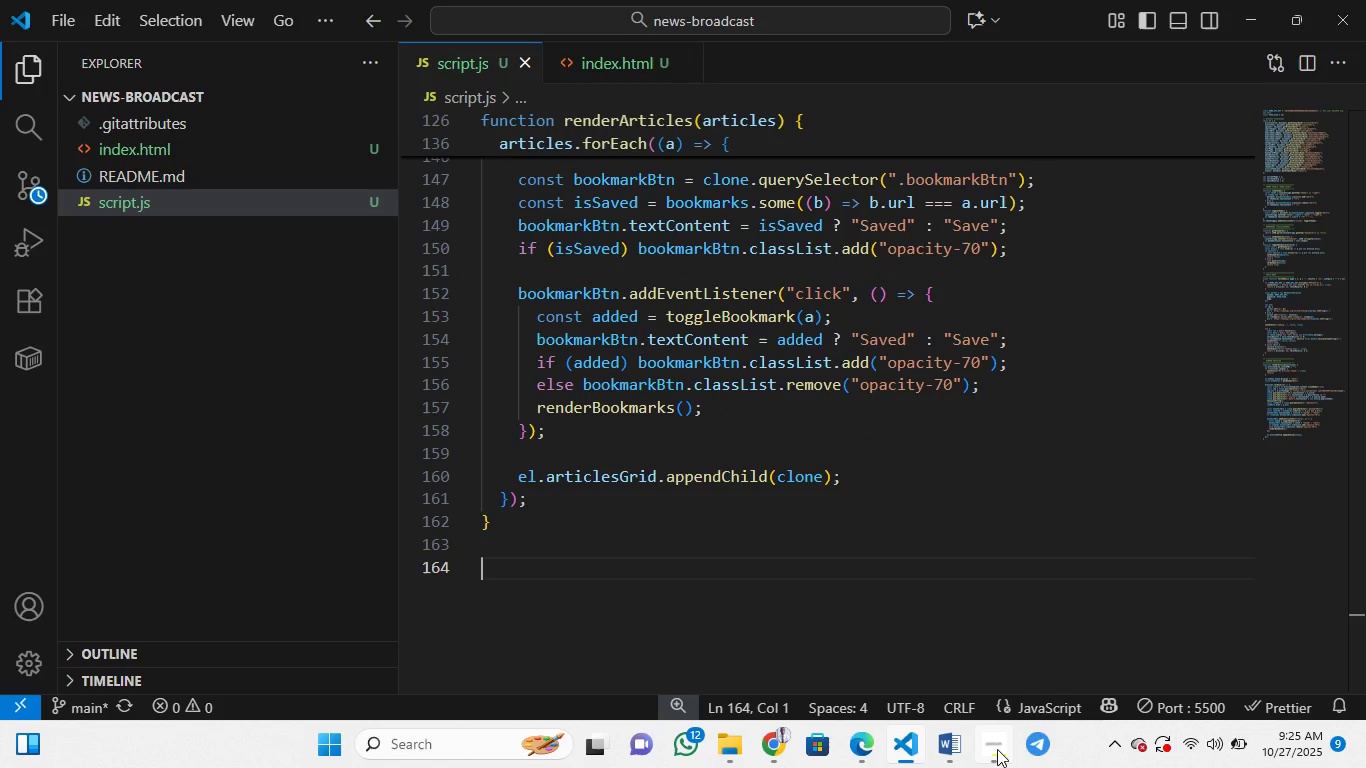 
key(Control+Z)
 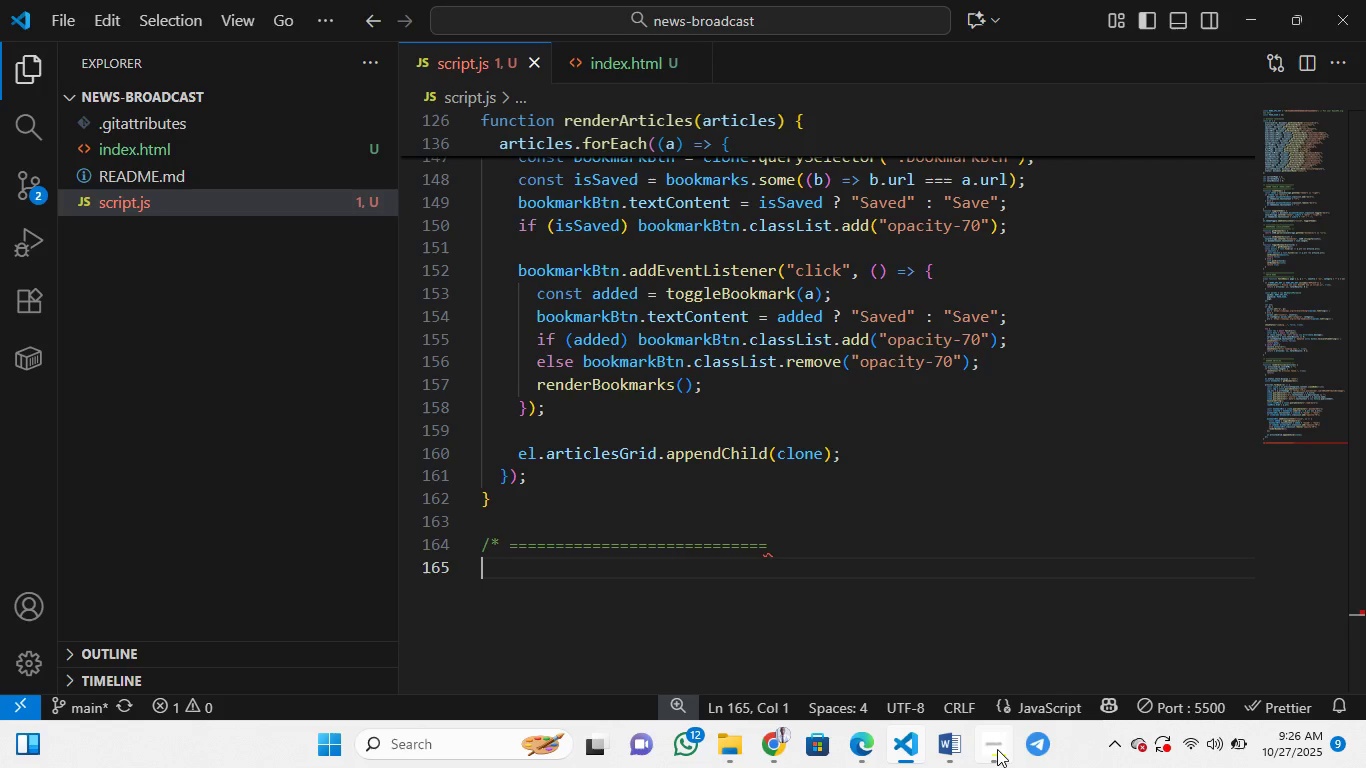 
key(Control+Z)
 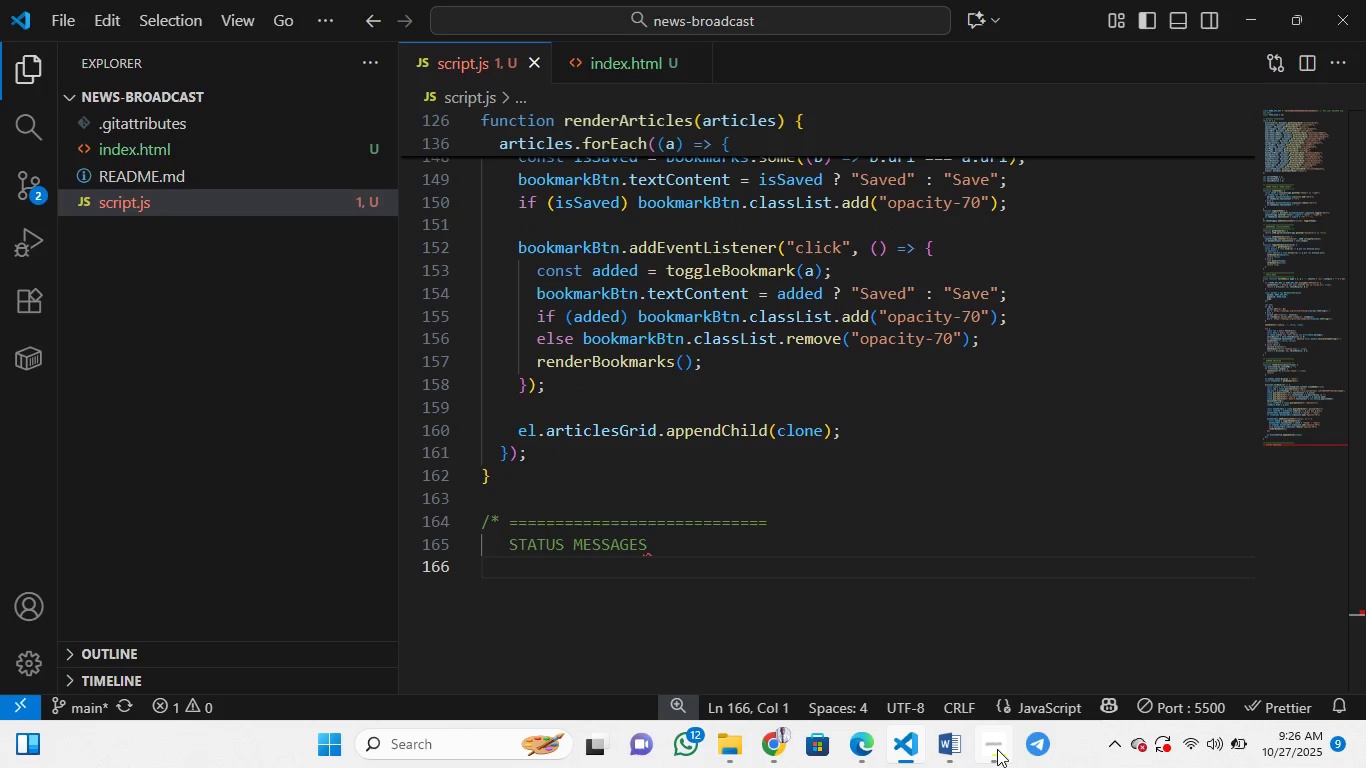 
key(Control+Z)
 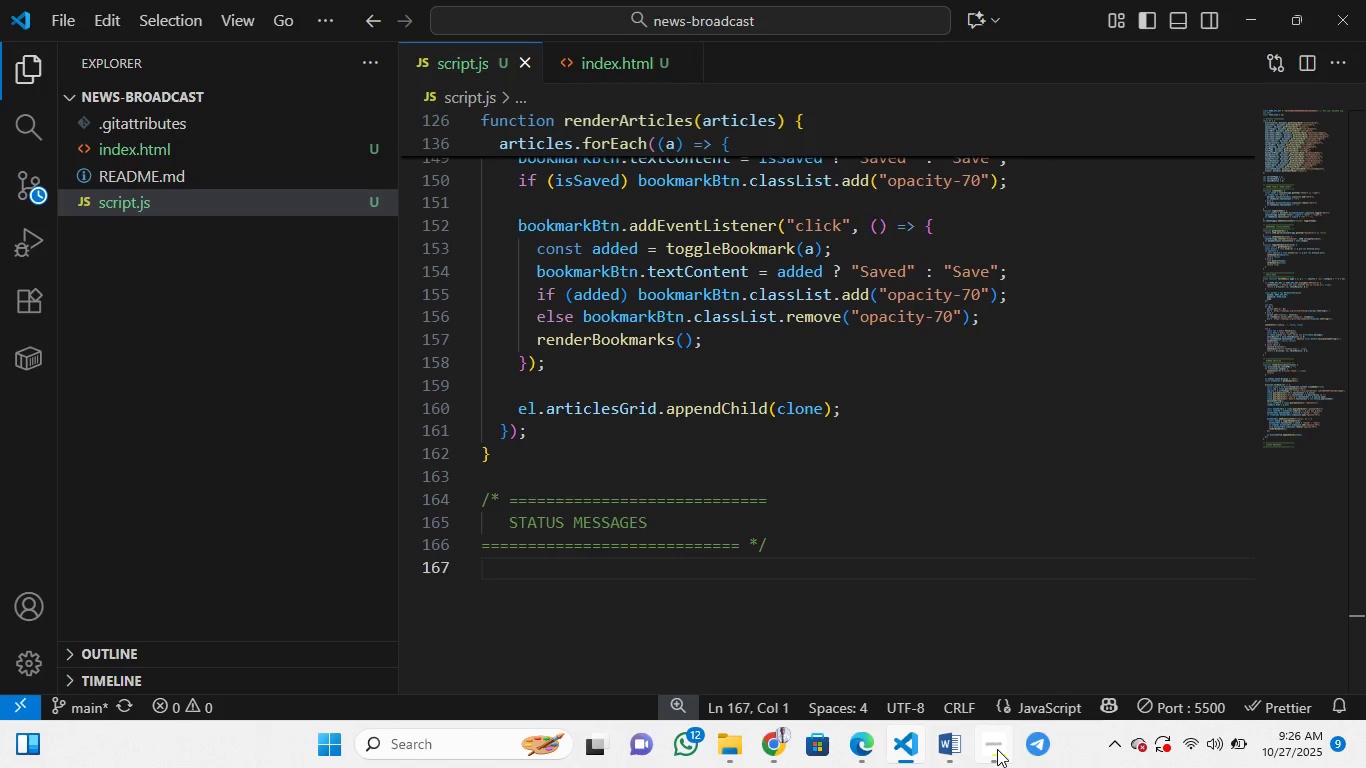 
wait(7.24)
 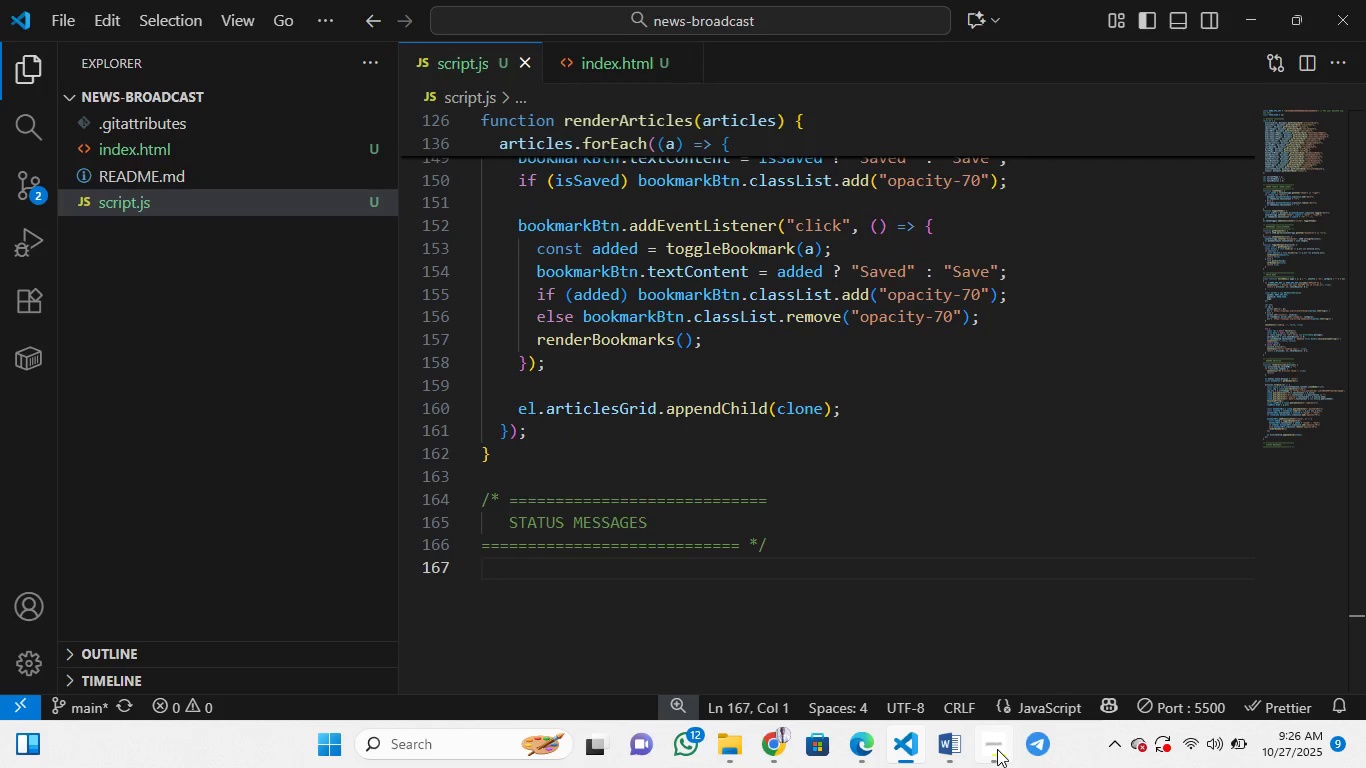 
key(Control+Z)
 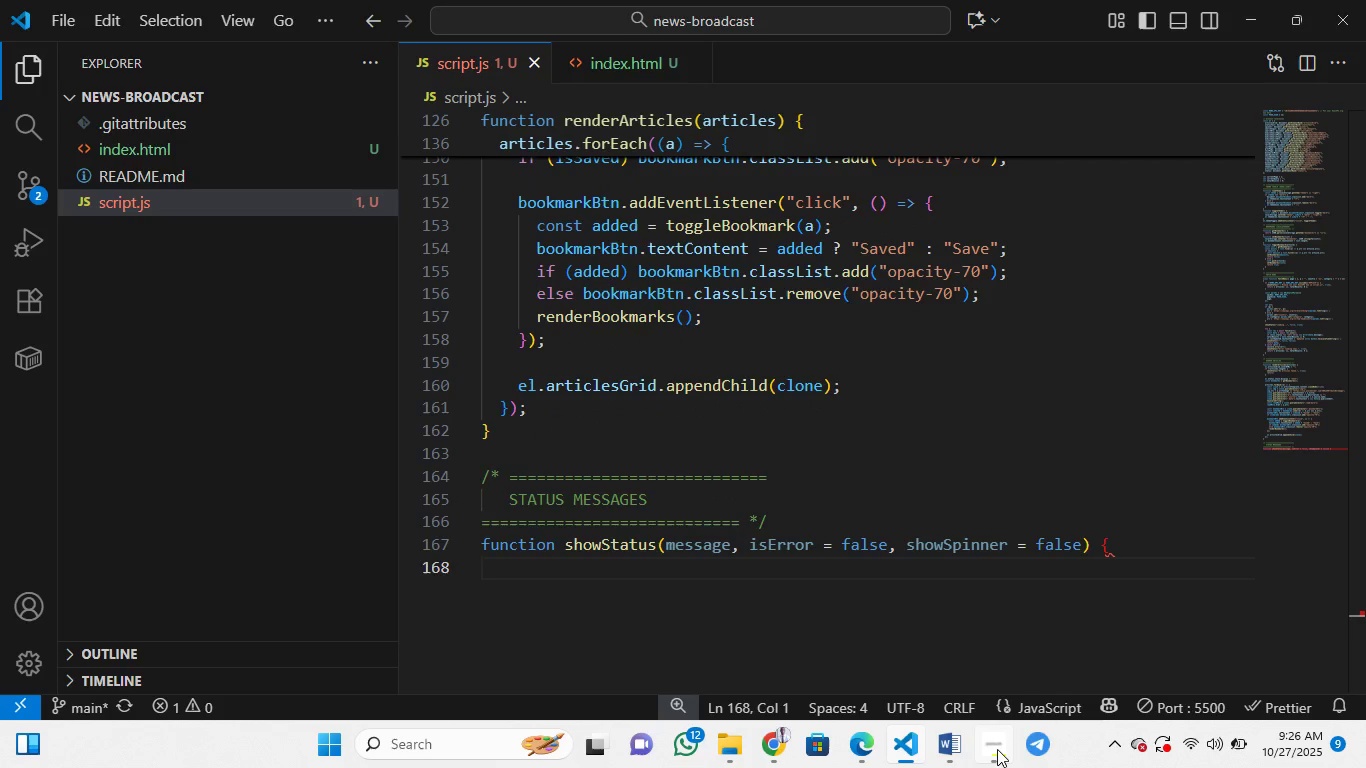 
key(Control+Z)
 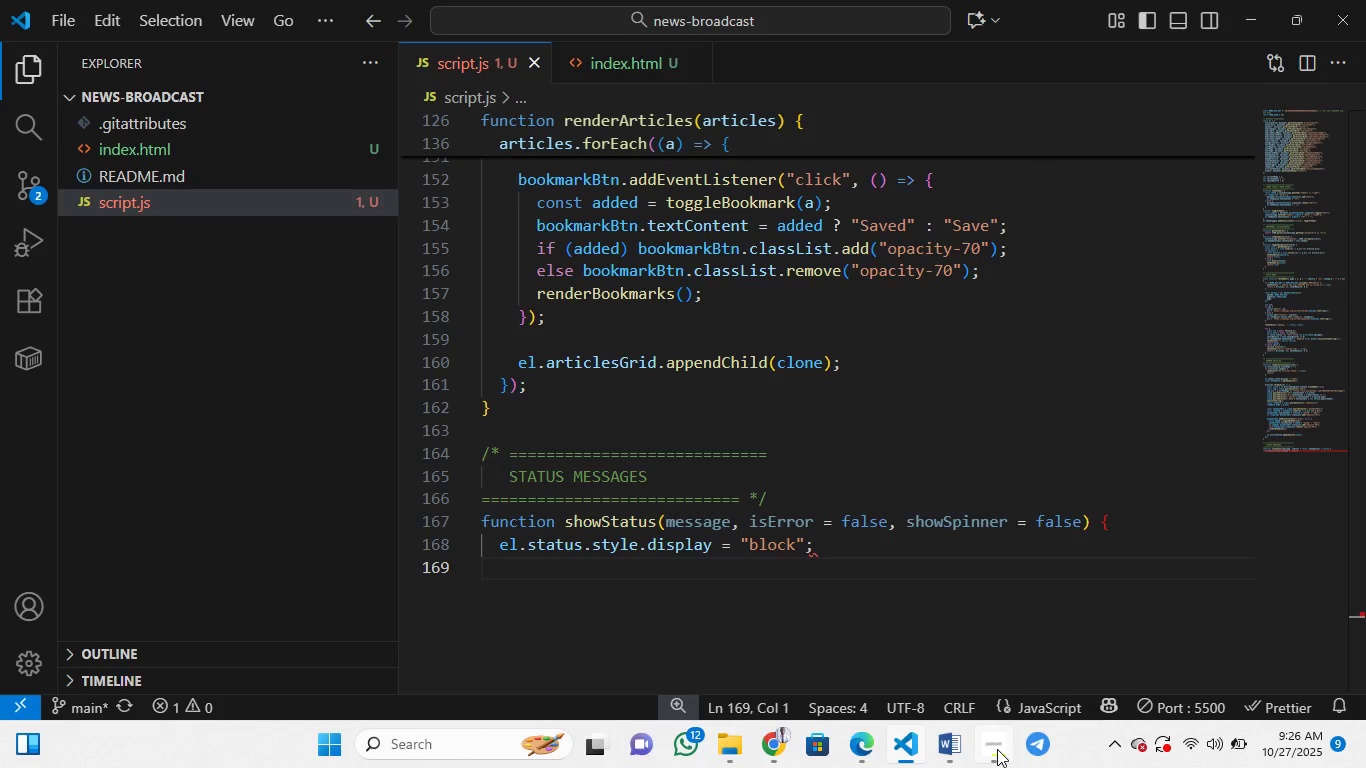 
wait(11.72)
 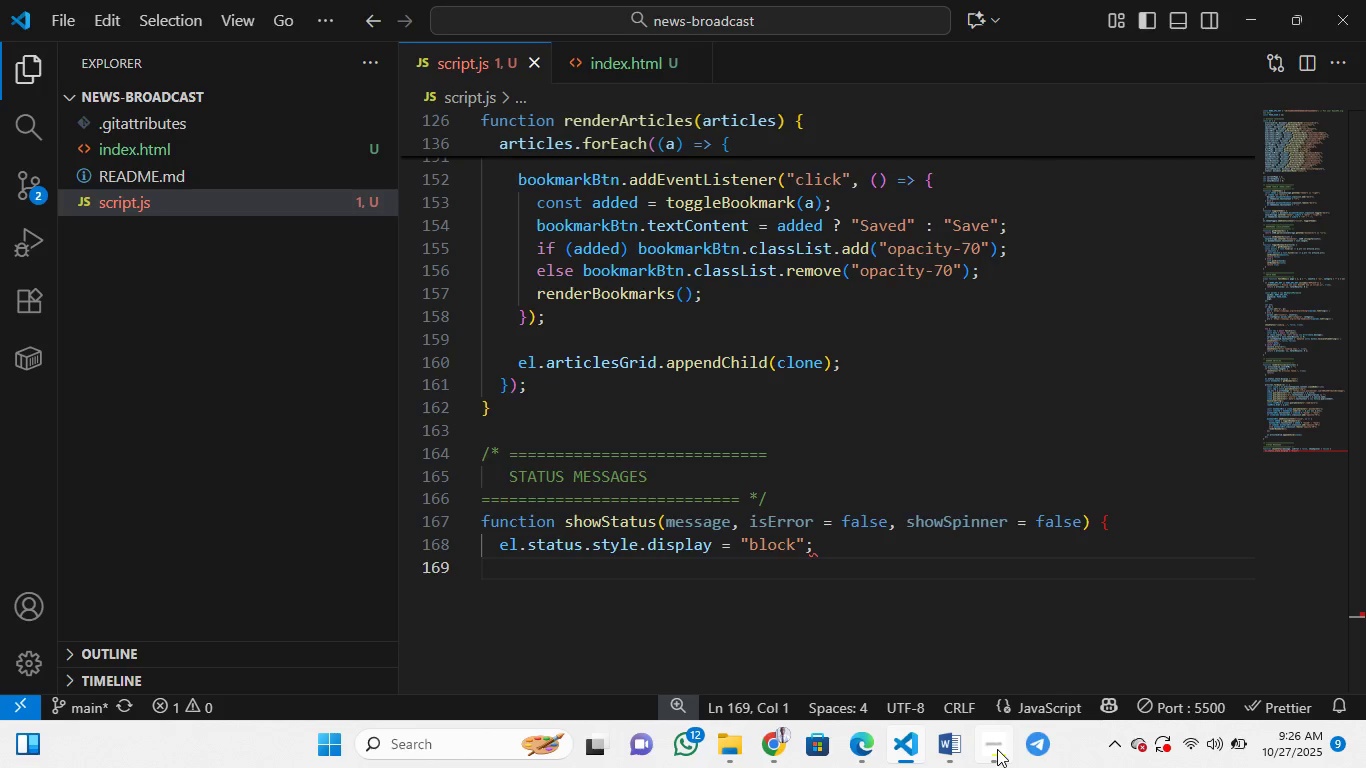 
key(Control+Z)
 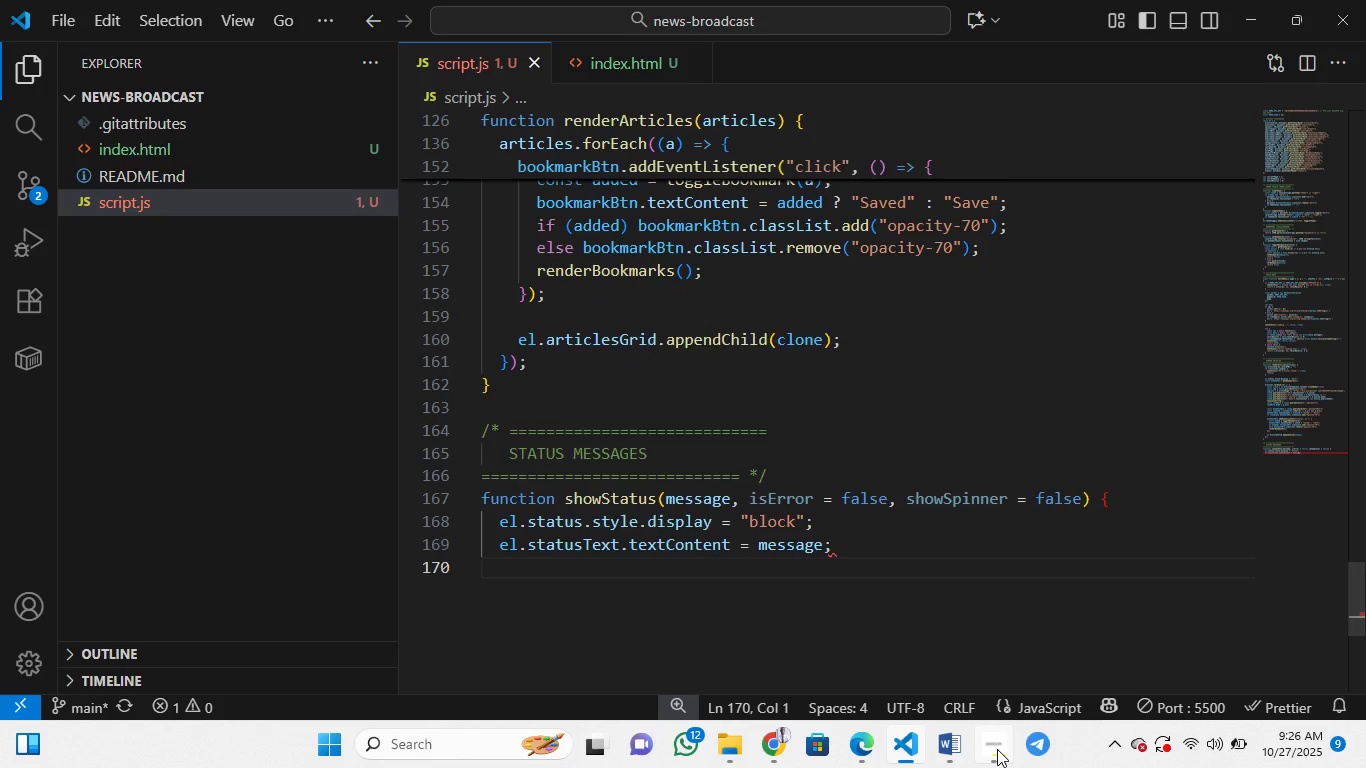 
key(Control+Z)
 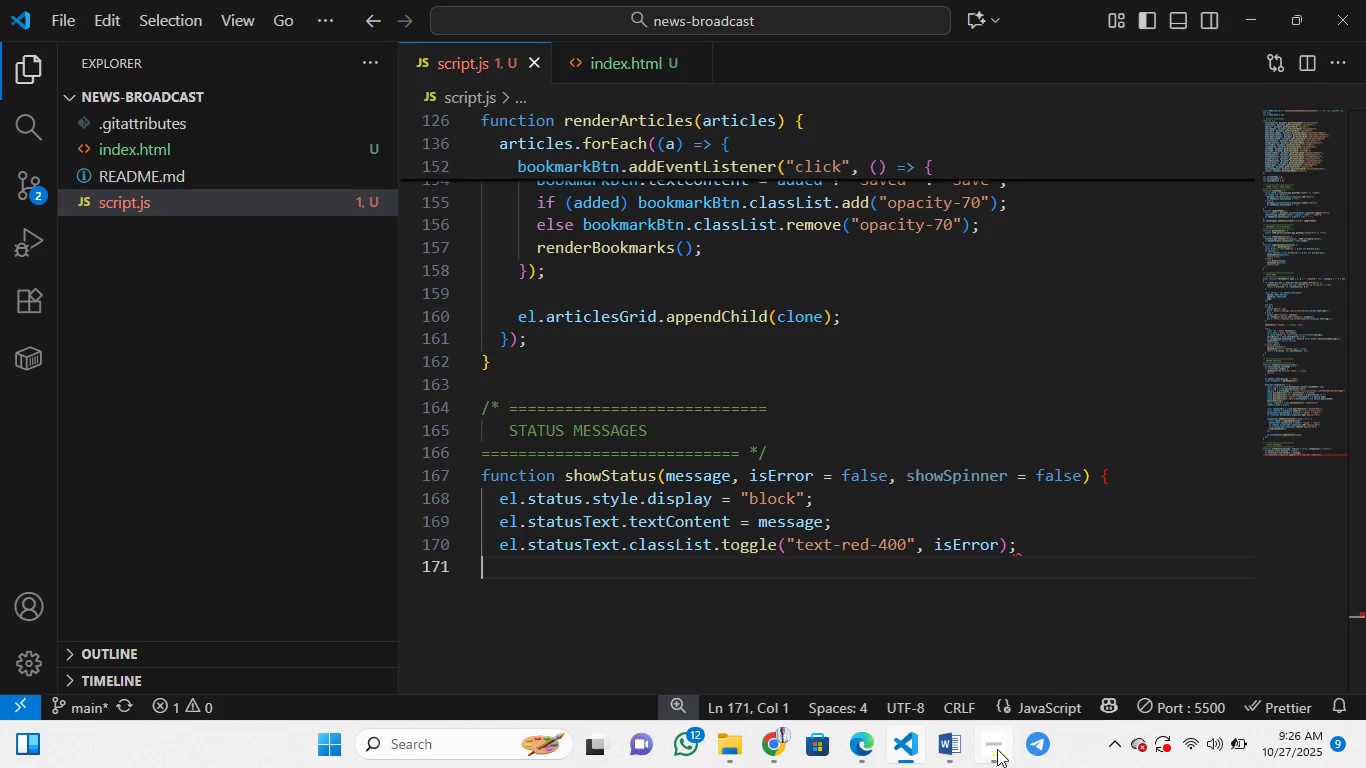 
key(Control+Z)
 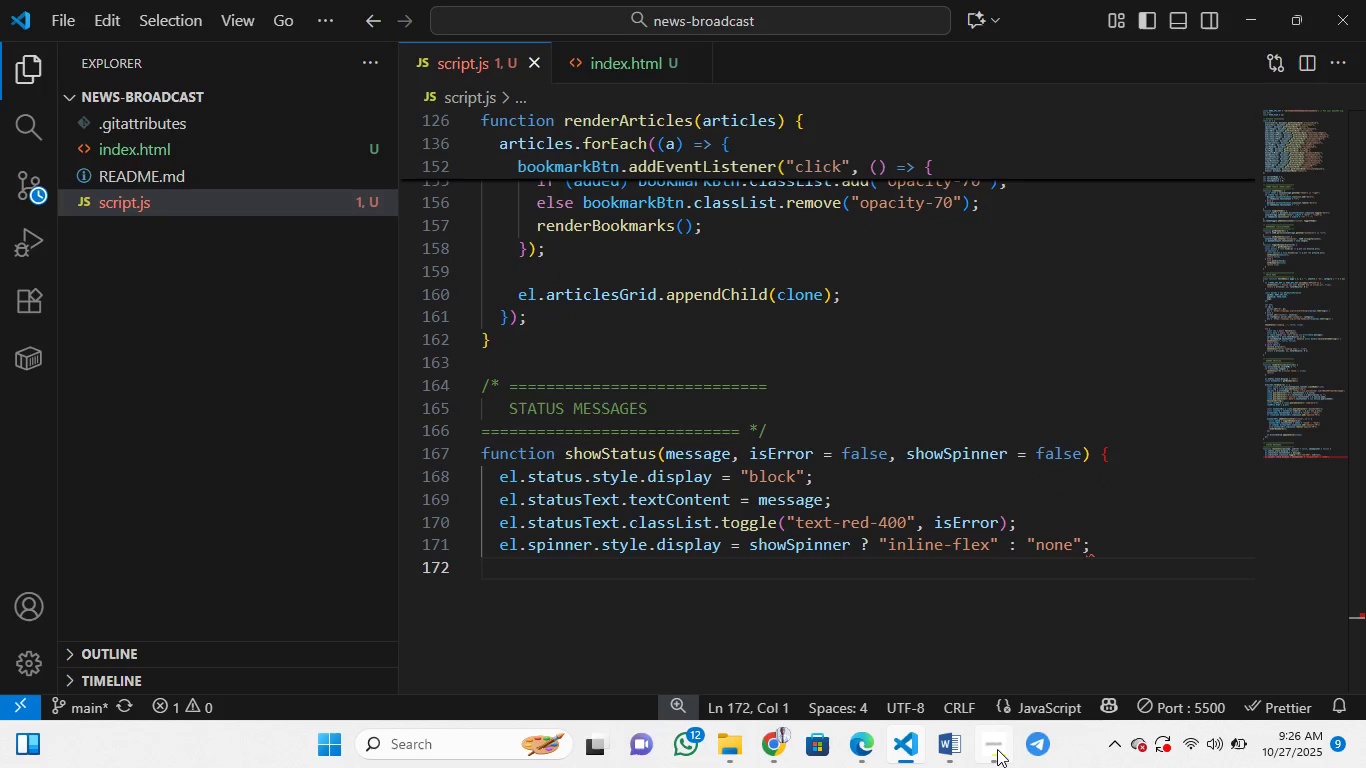 
key(Control+Z)
 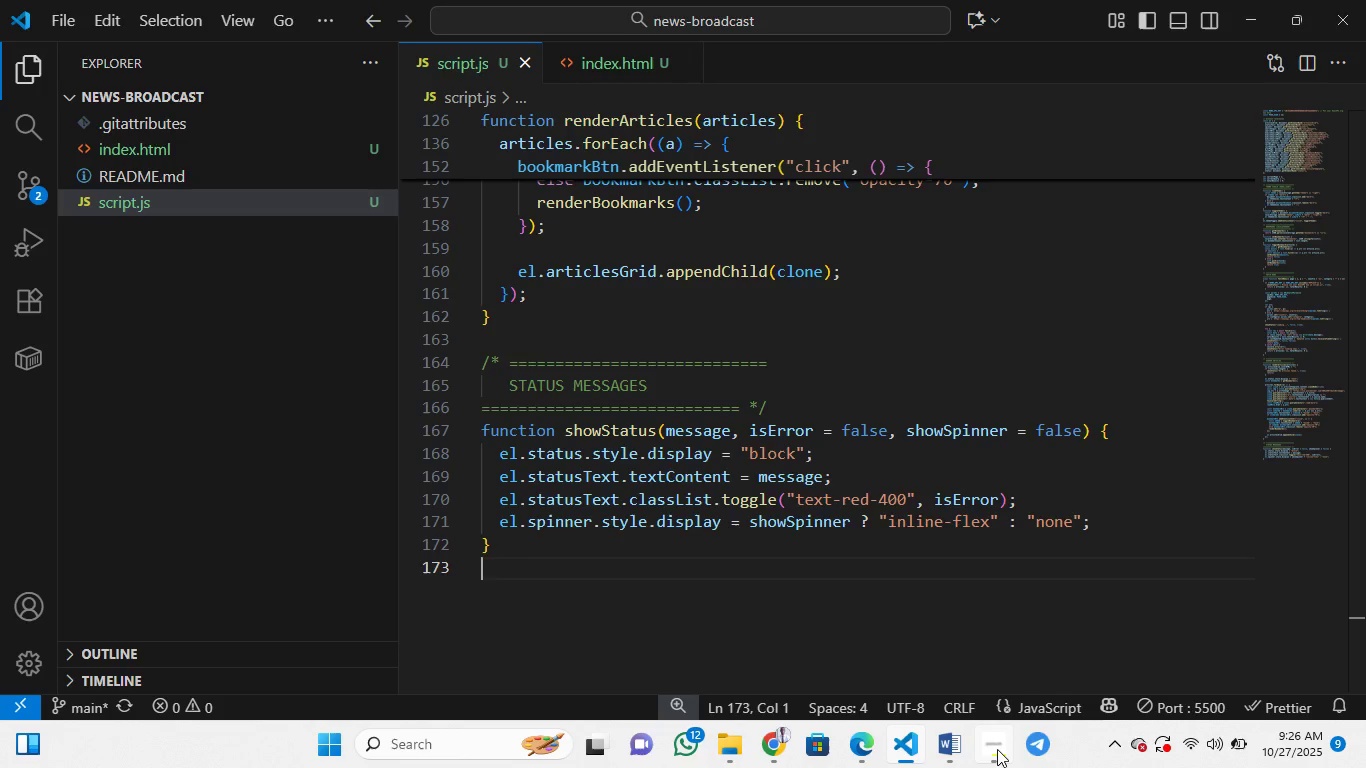 
key(Control+Z)
 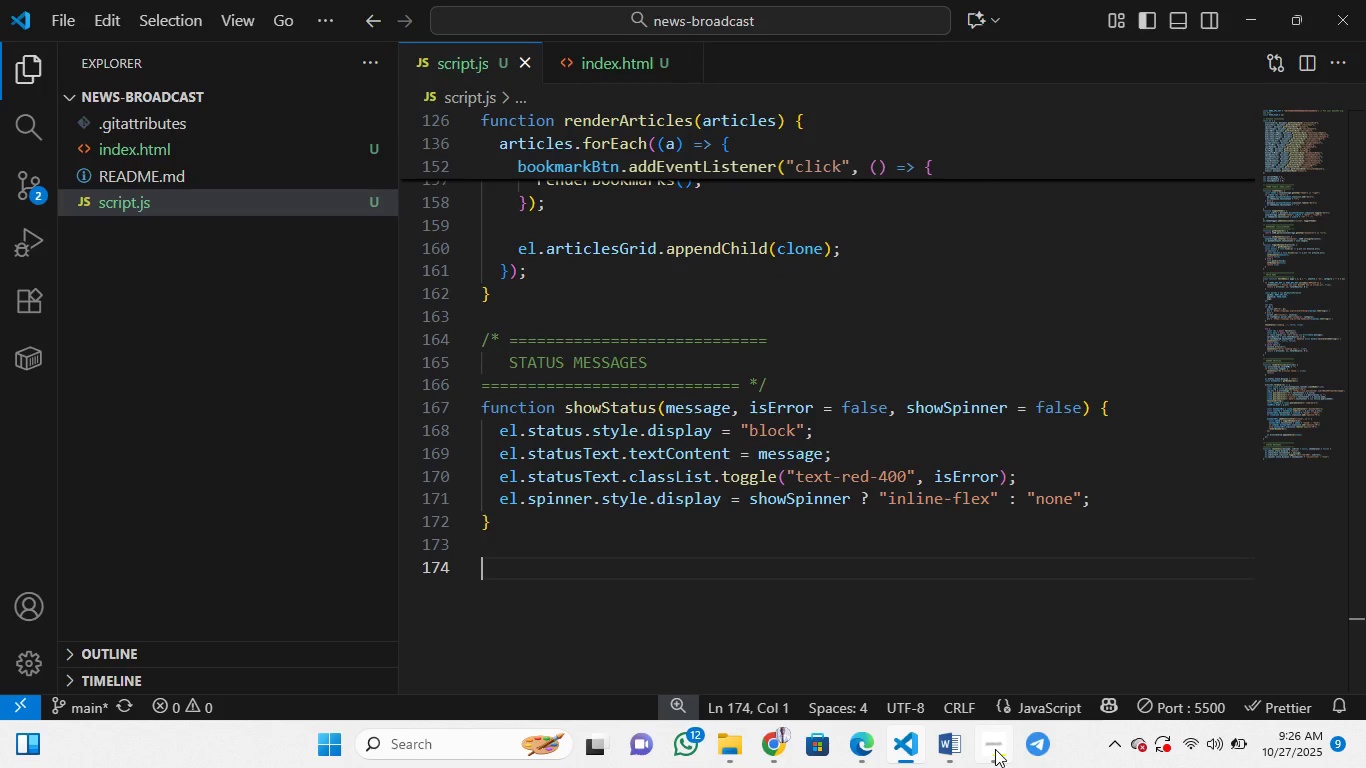 
key(Control+Z)
 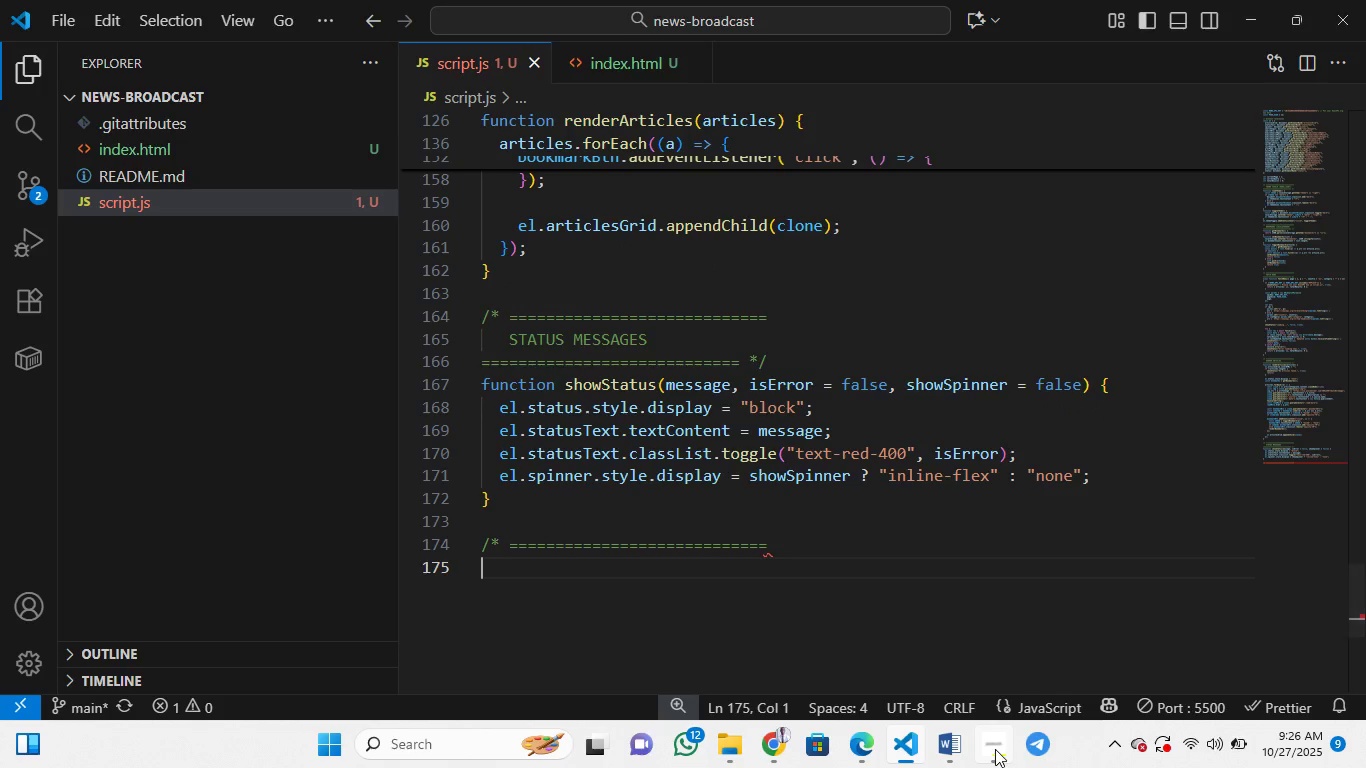 
key(Control+Z)
 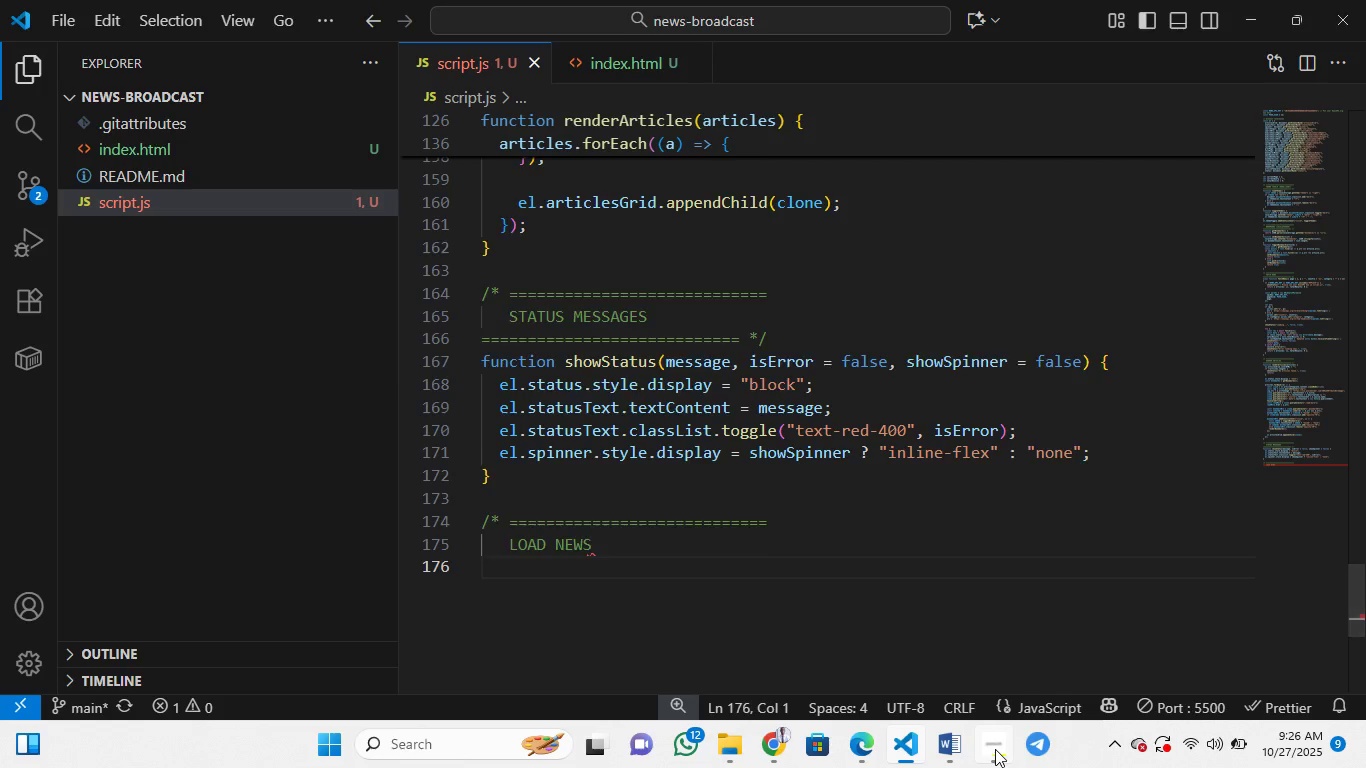 
key(Control+Z)
 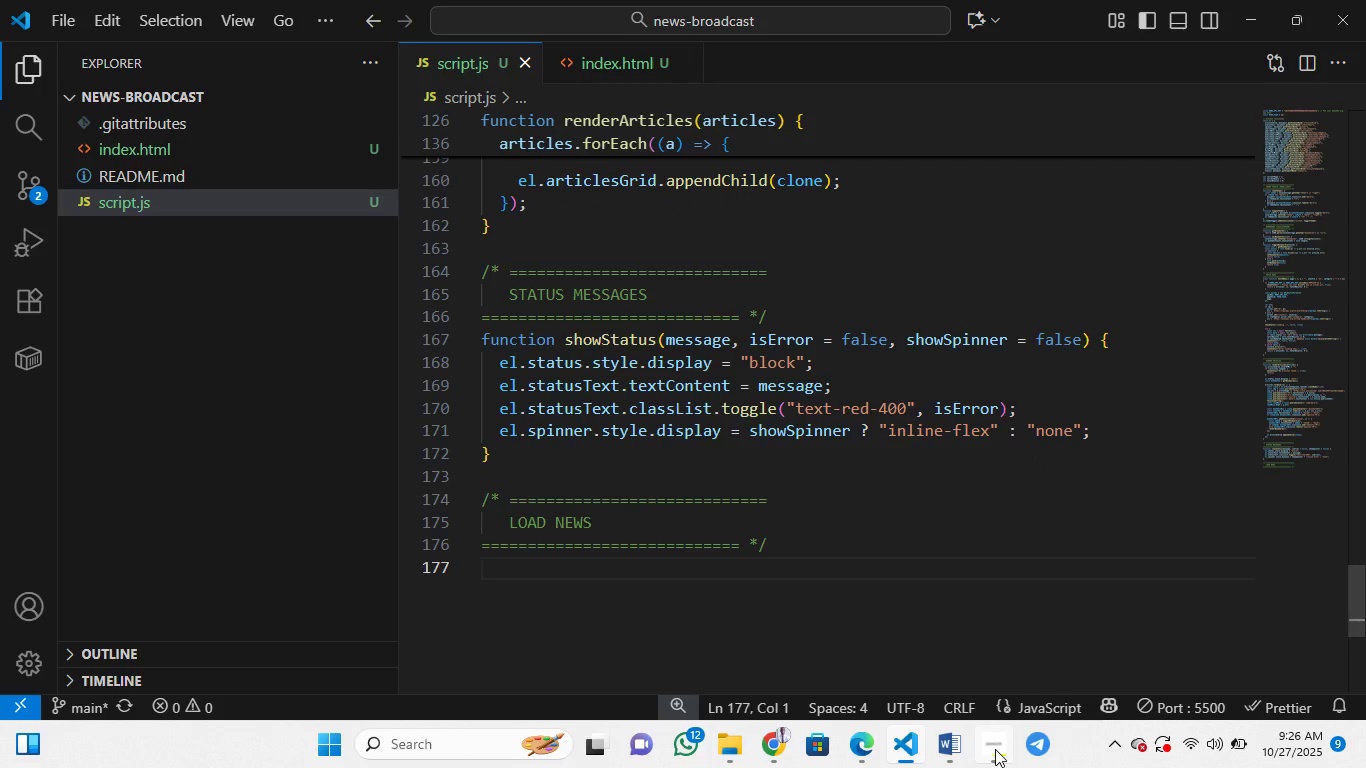 
key(Control+Z)
 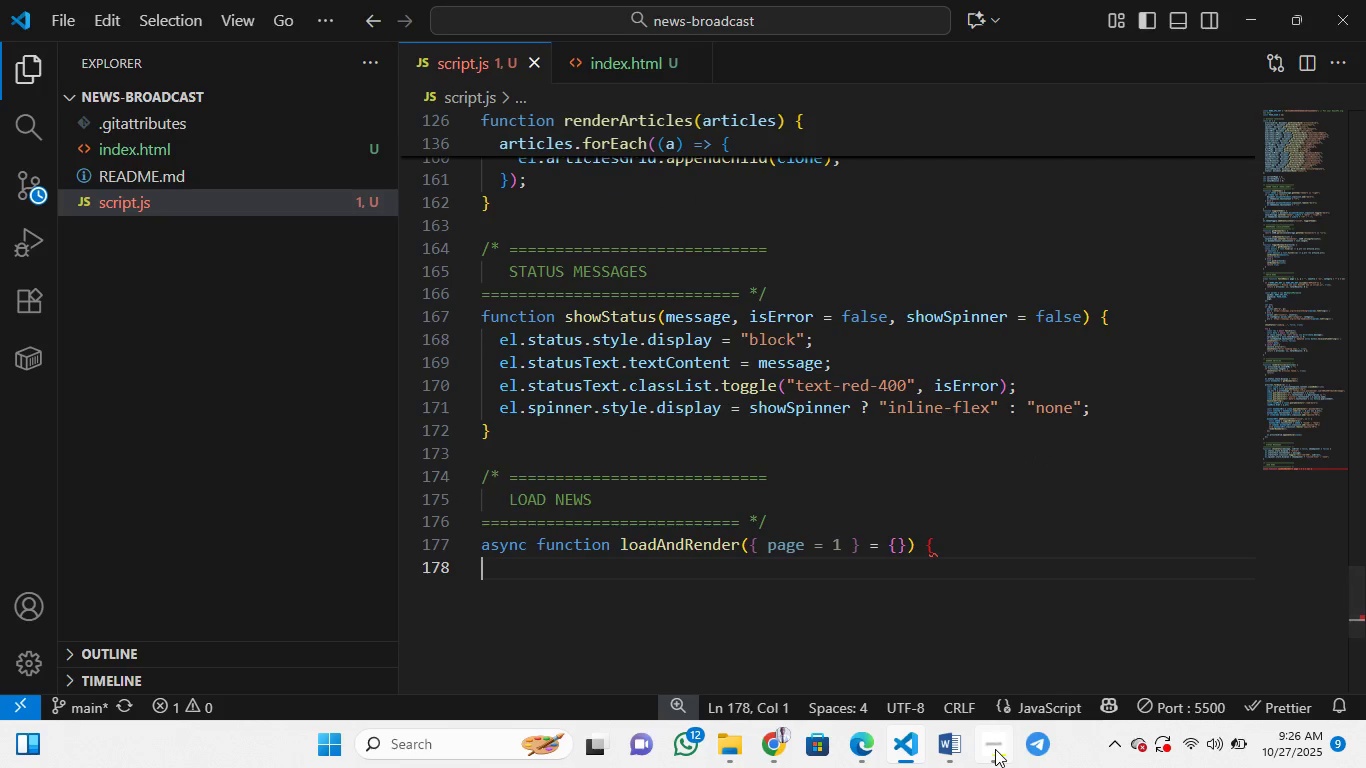 
key(Control+Z)
 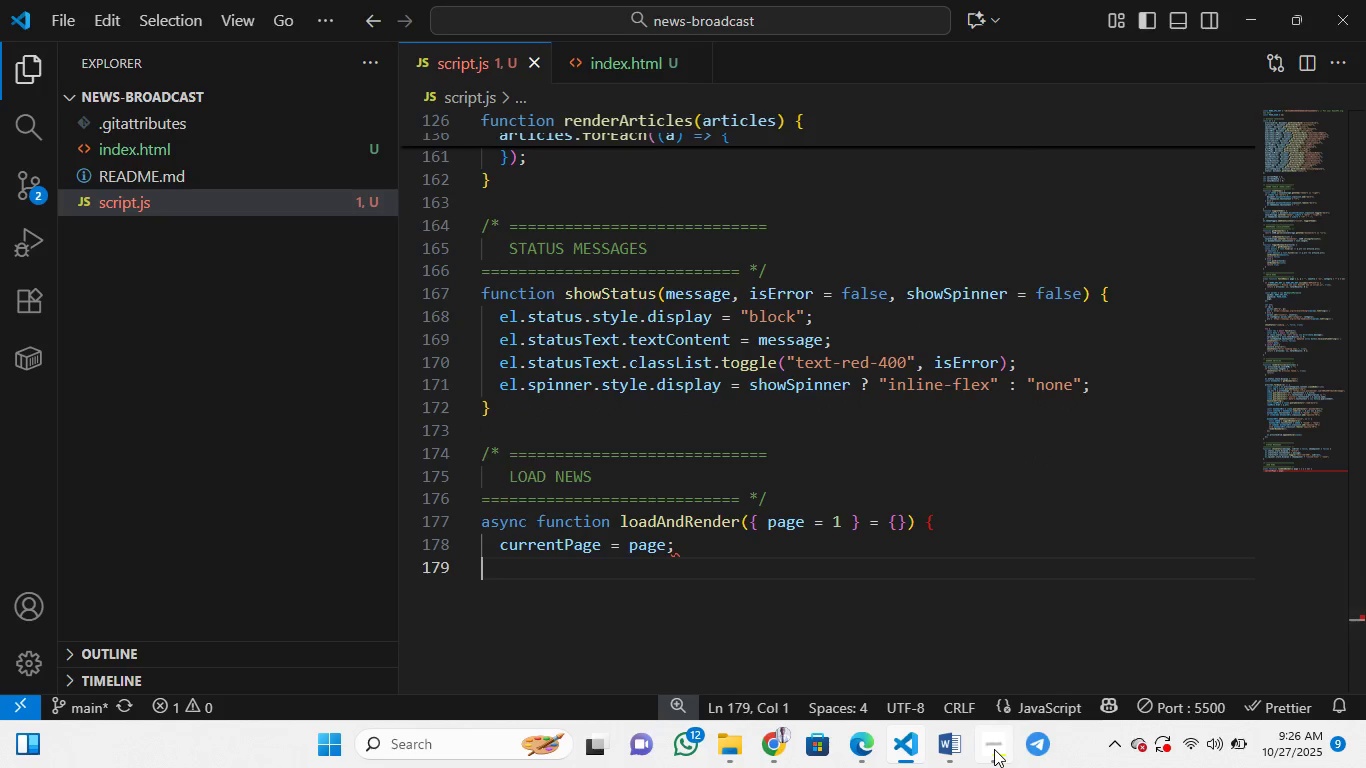 
key(Control+Z)
 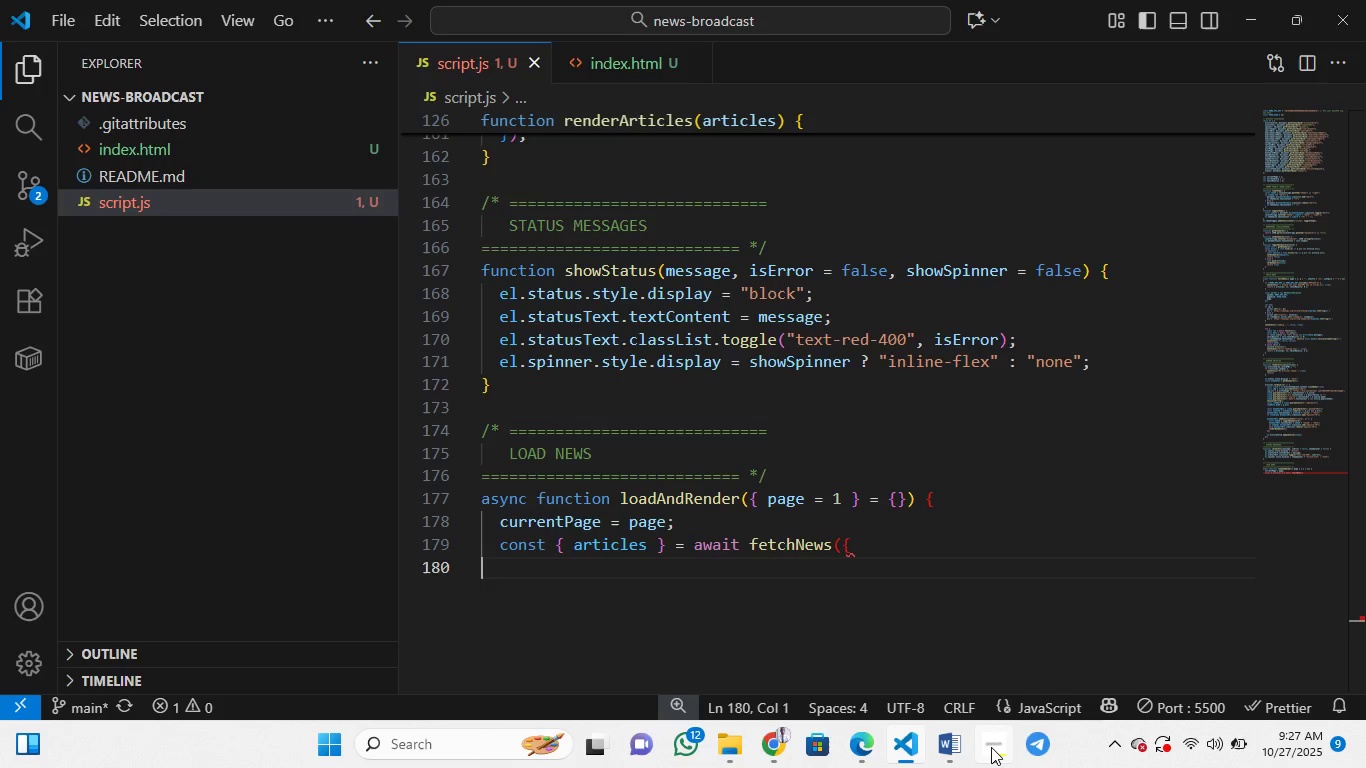 
wait(26.02)
 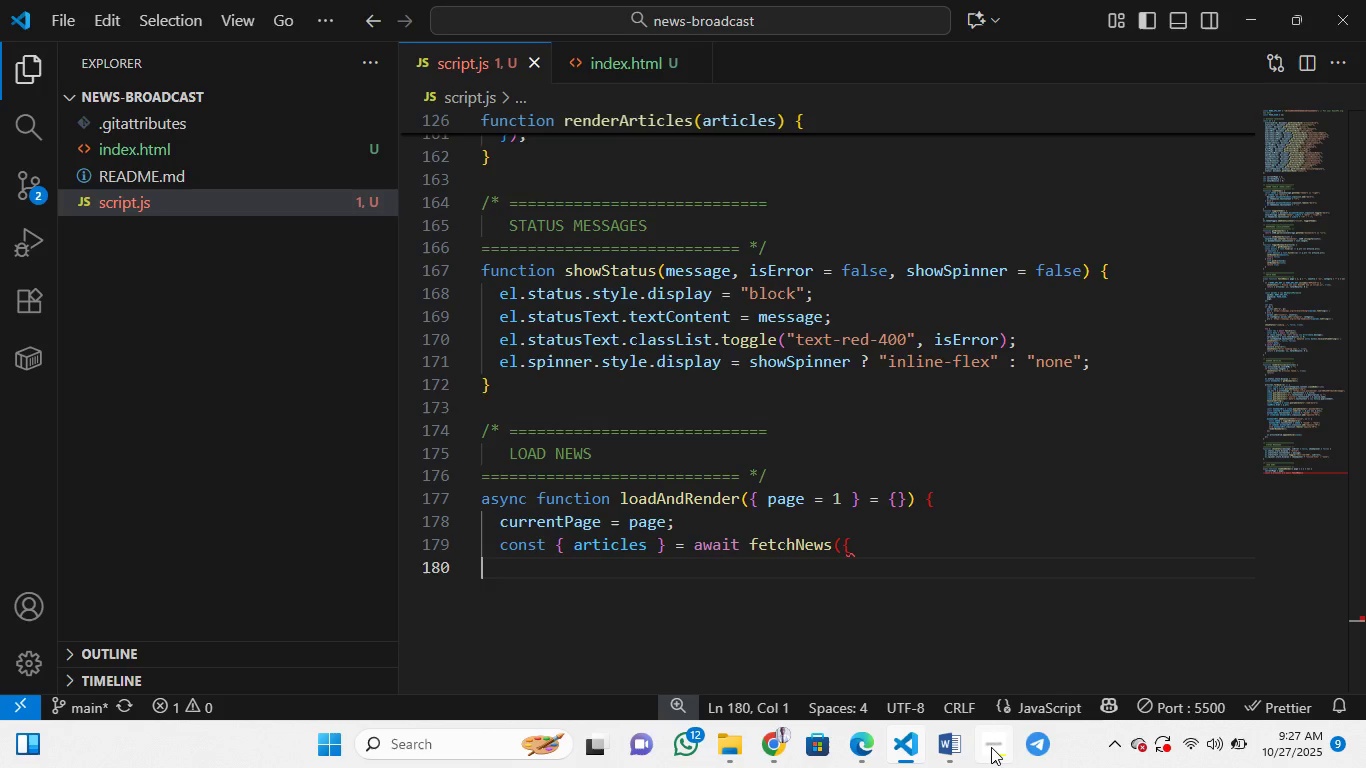 
key(Control+Z)
 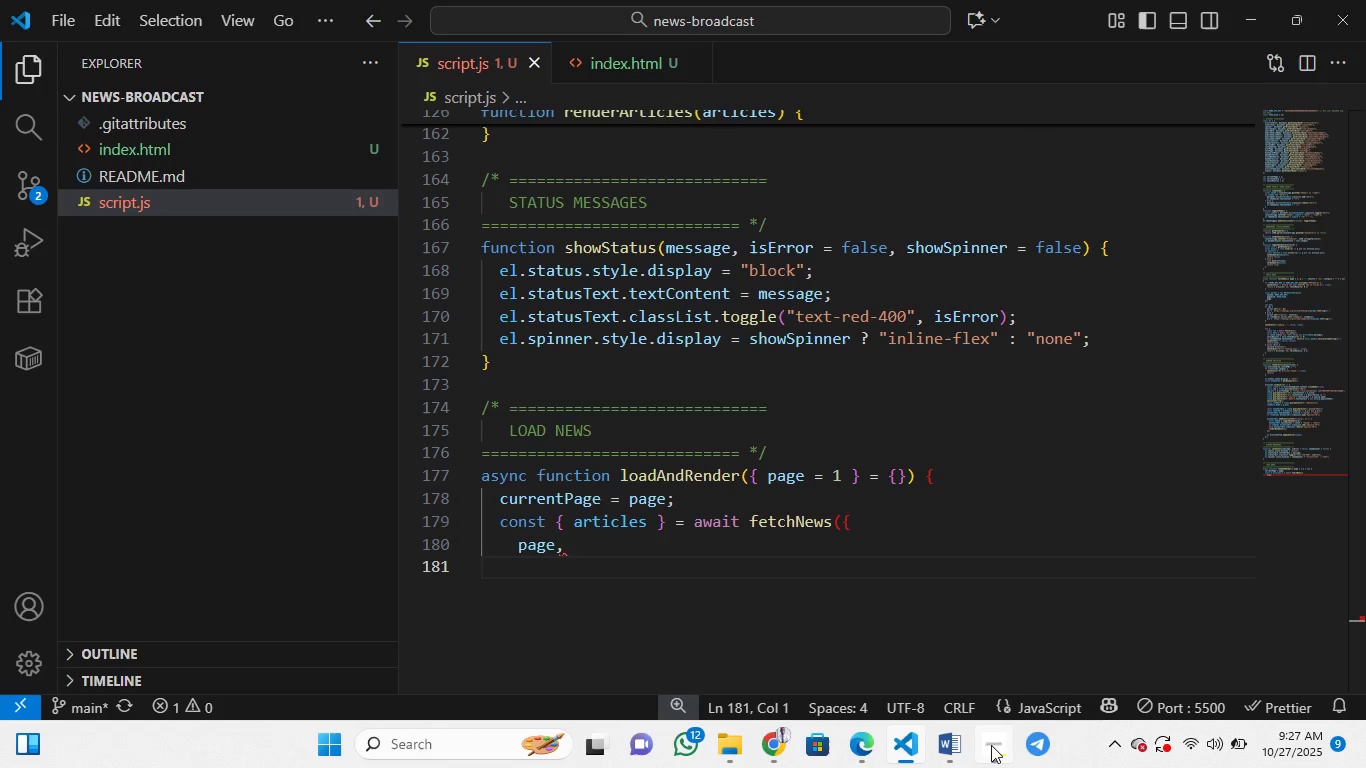 
key(Control+Z)
 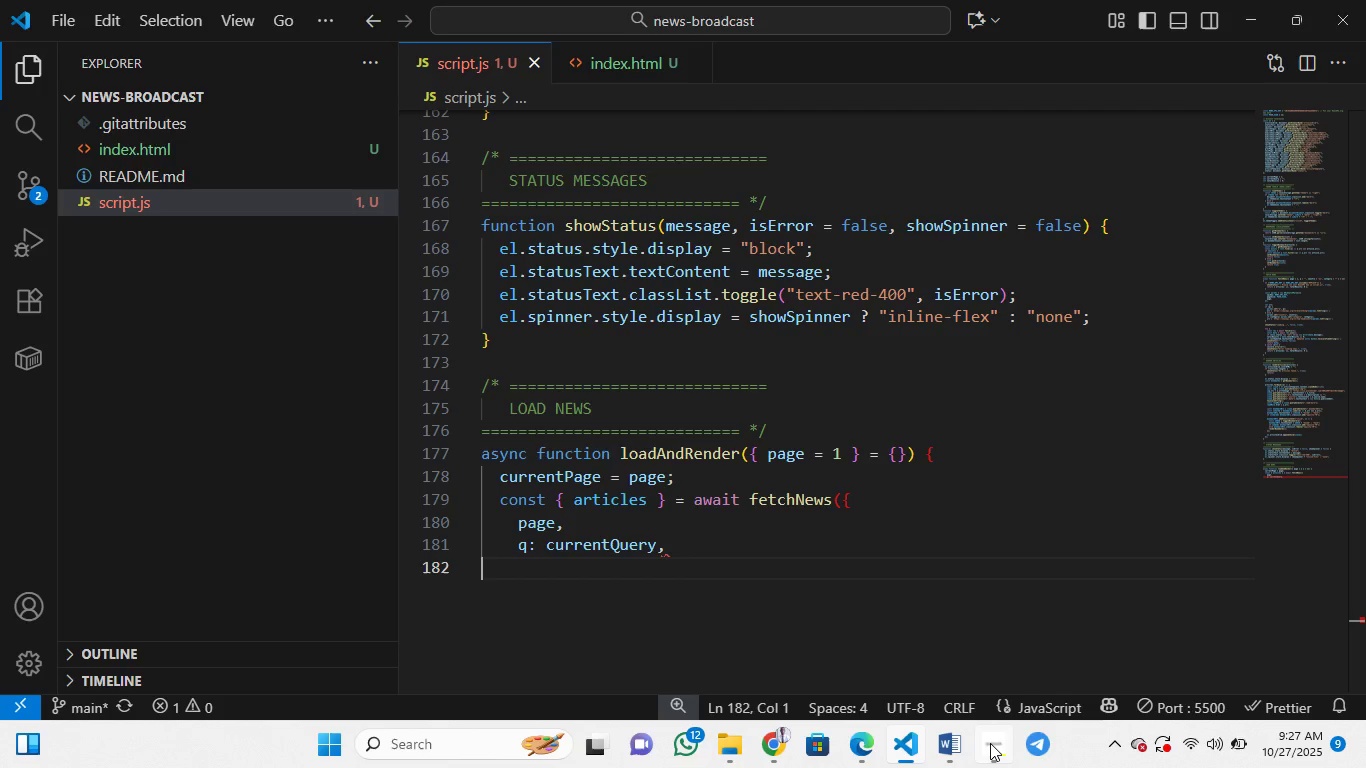 
wait(6.69)
 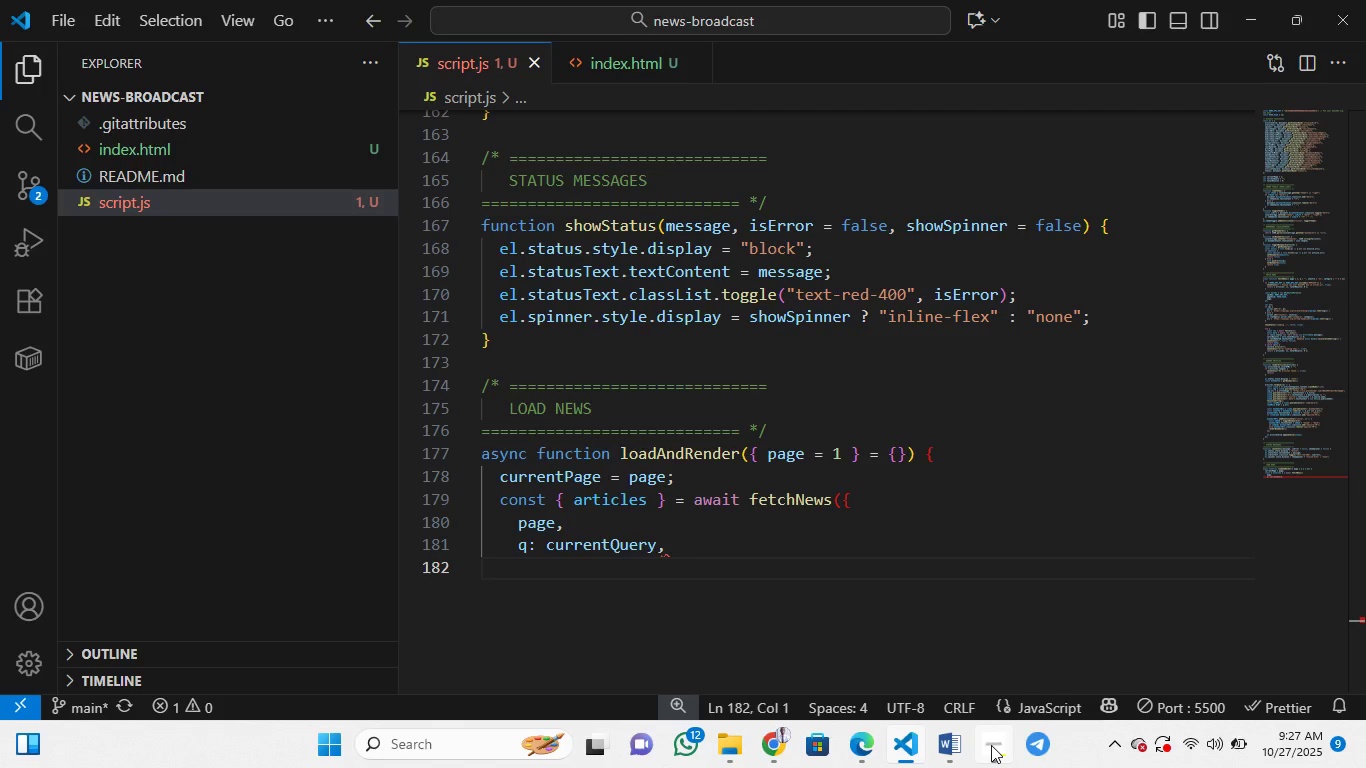 
key(Control+Z)
 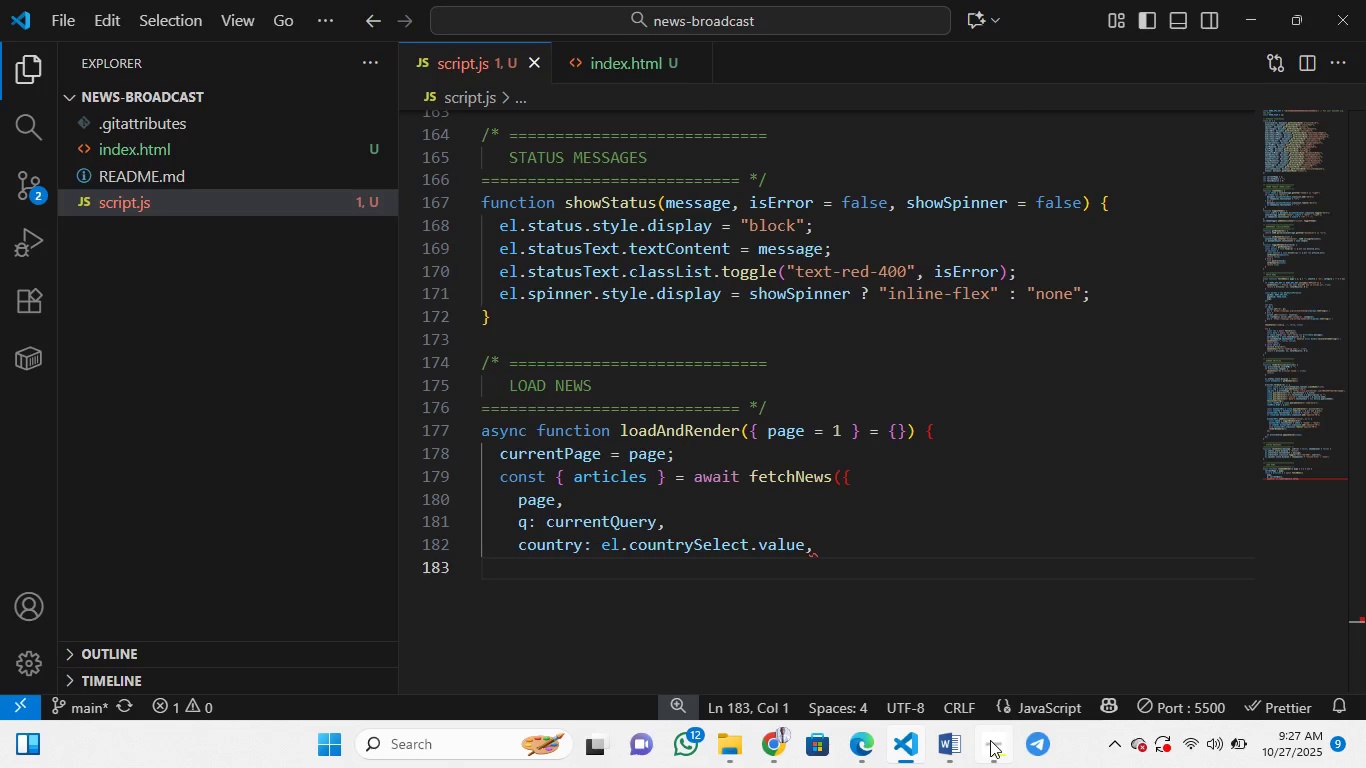 
key(Control+Z)
 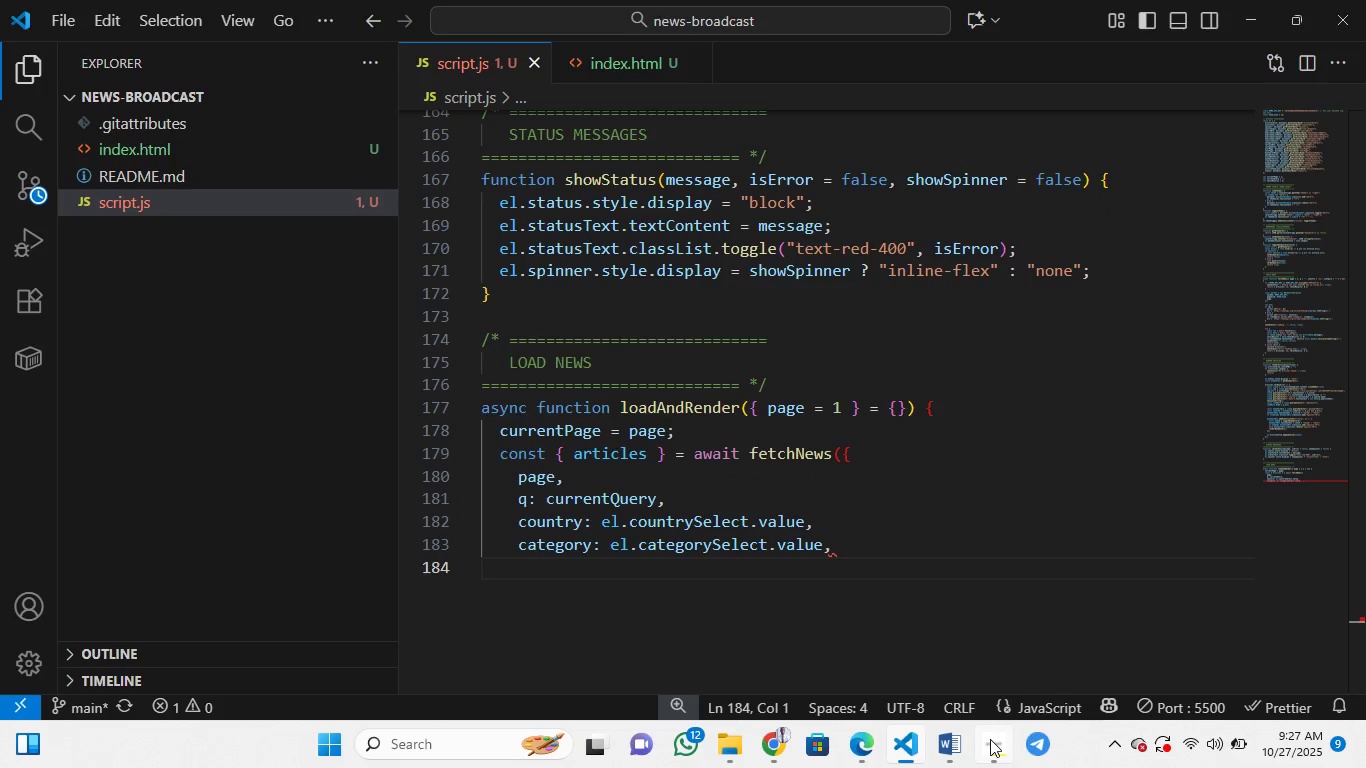 
key(Control+Z)
 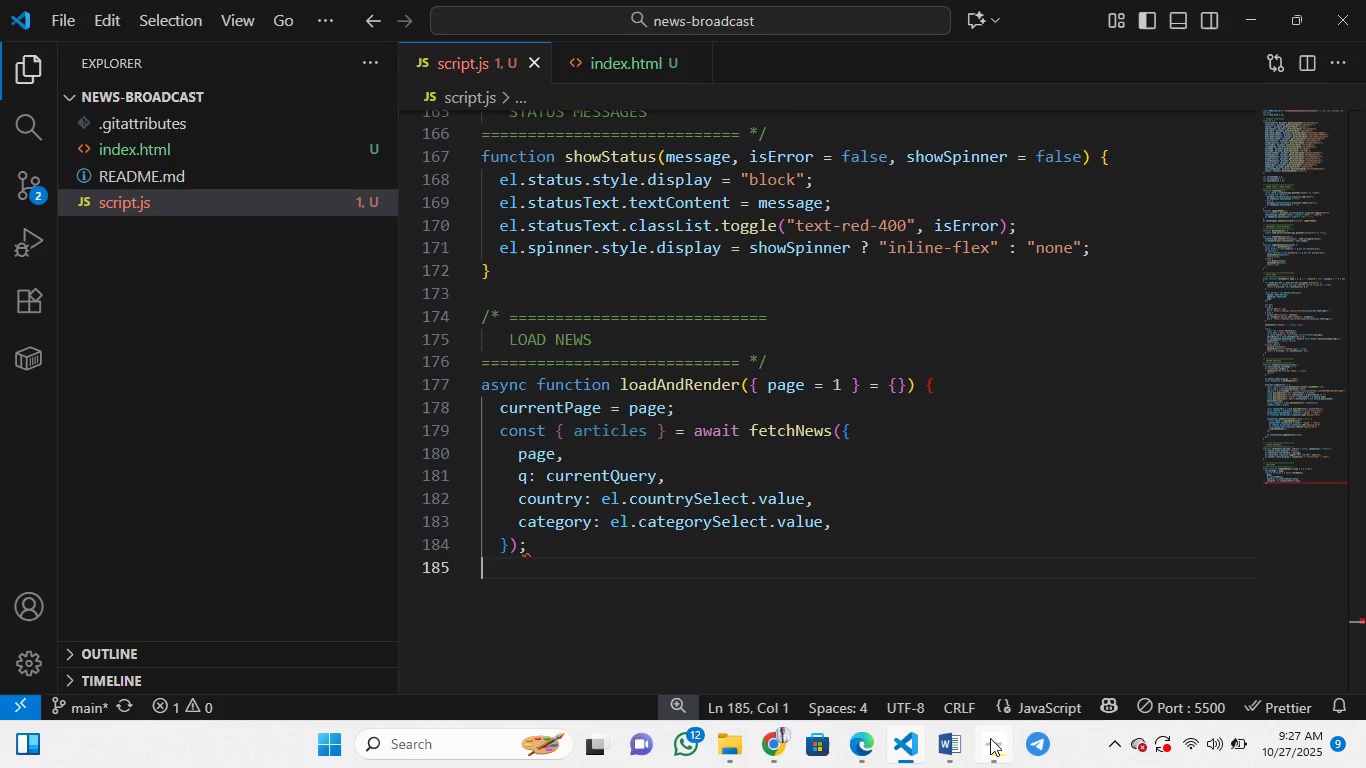 
wait(5.54)
 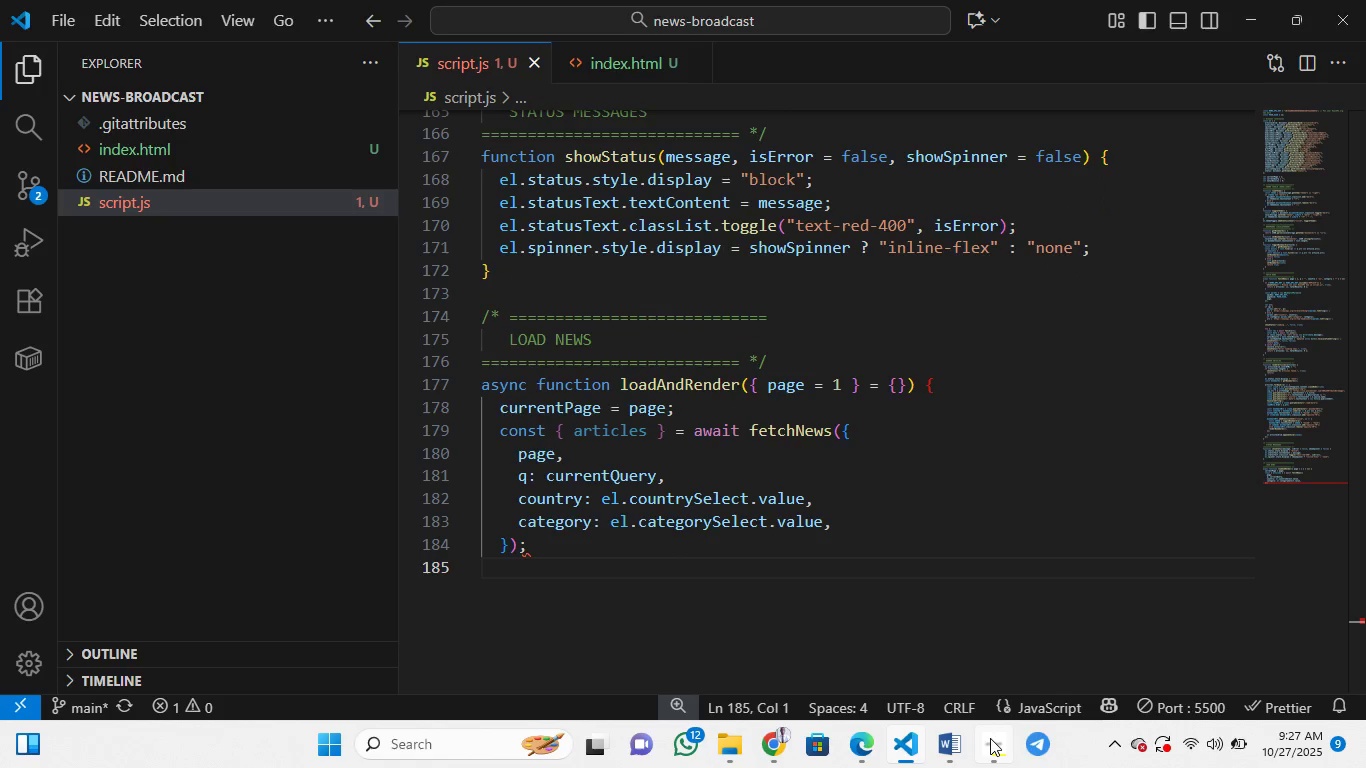 
key(Control+Z)
 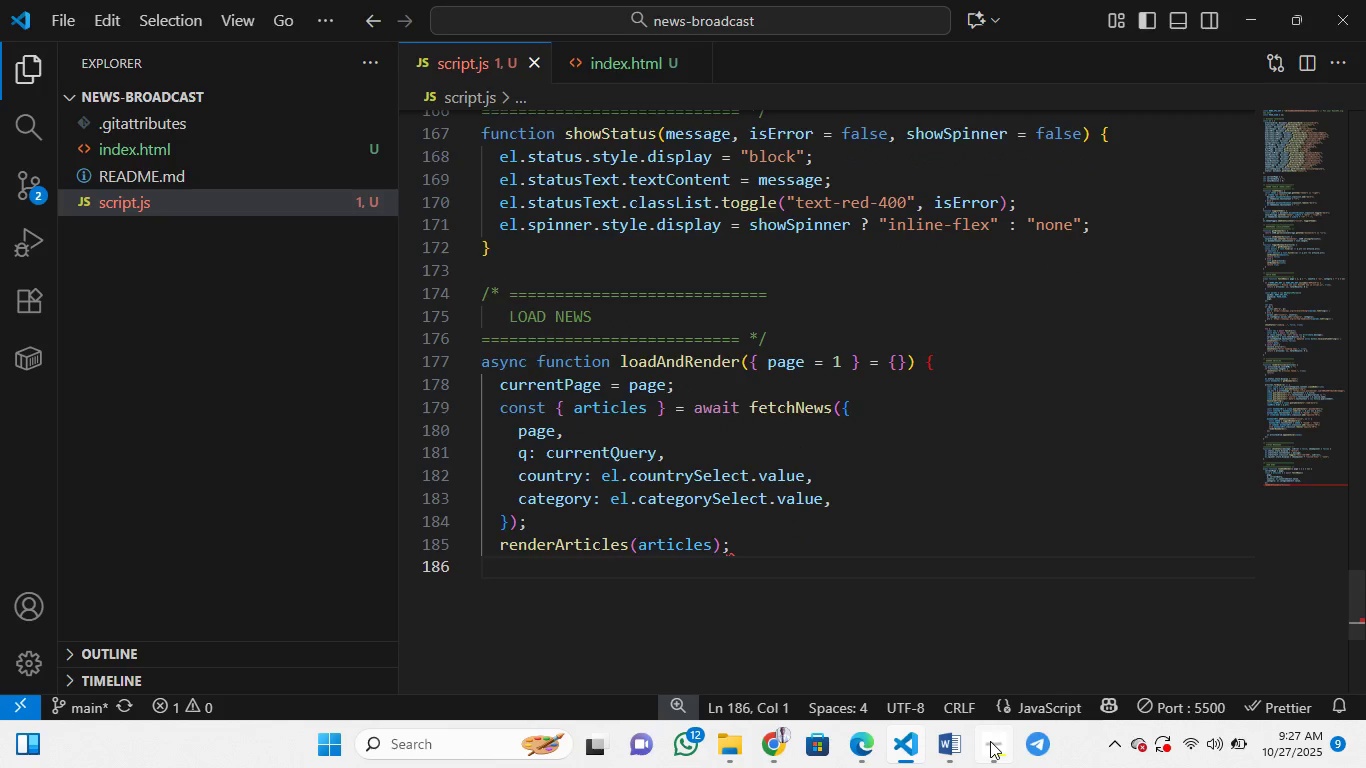 
key(Control+Z)
 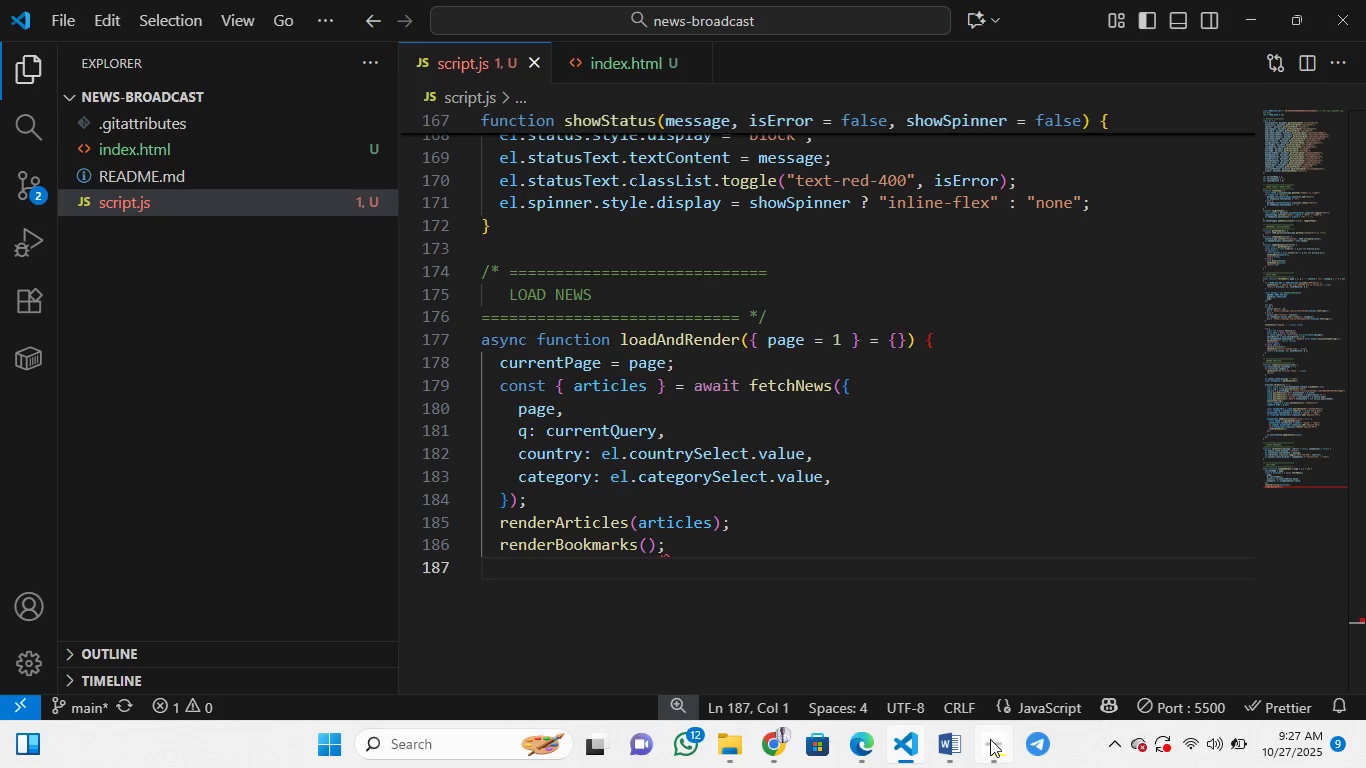 
key(Control+Z)
 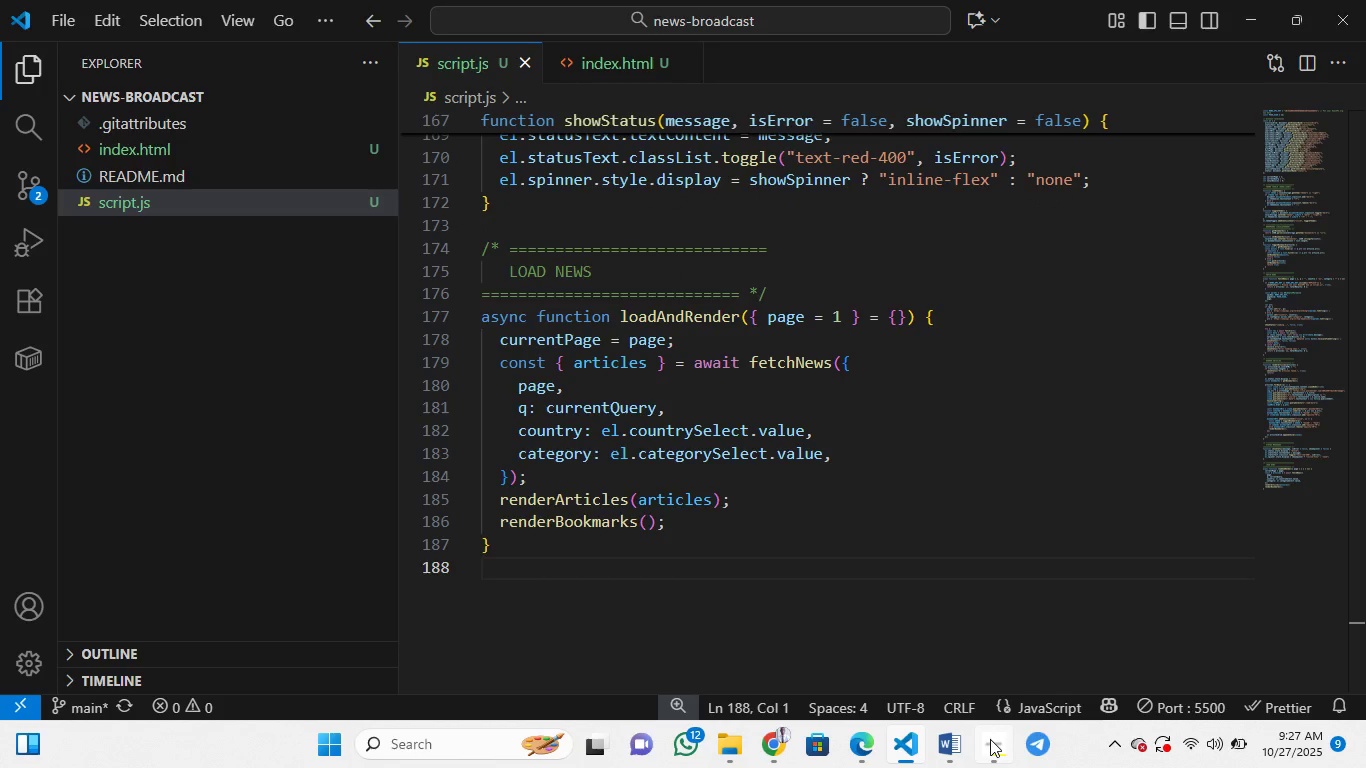 
key(Control+Z)
 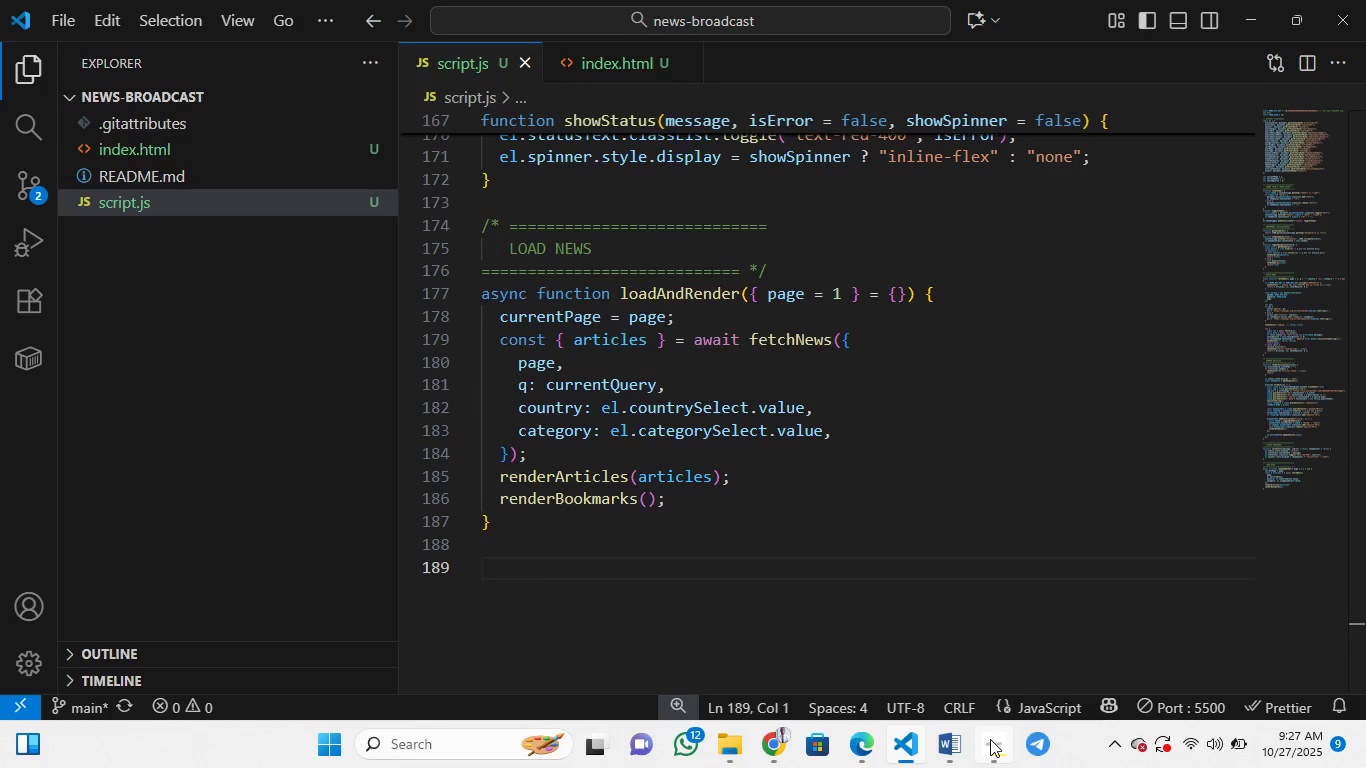 
key(Control+Z)
 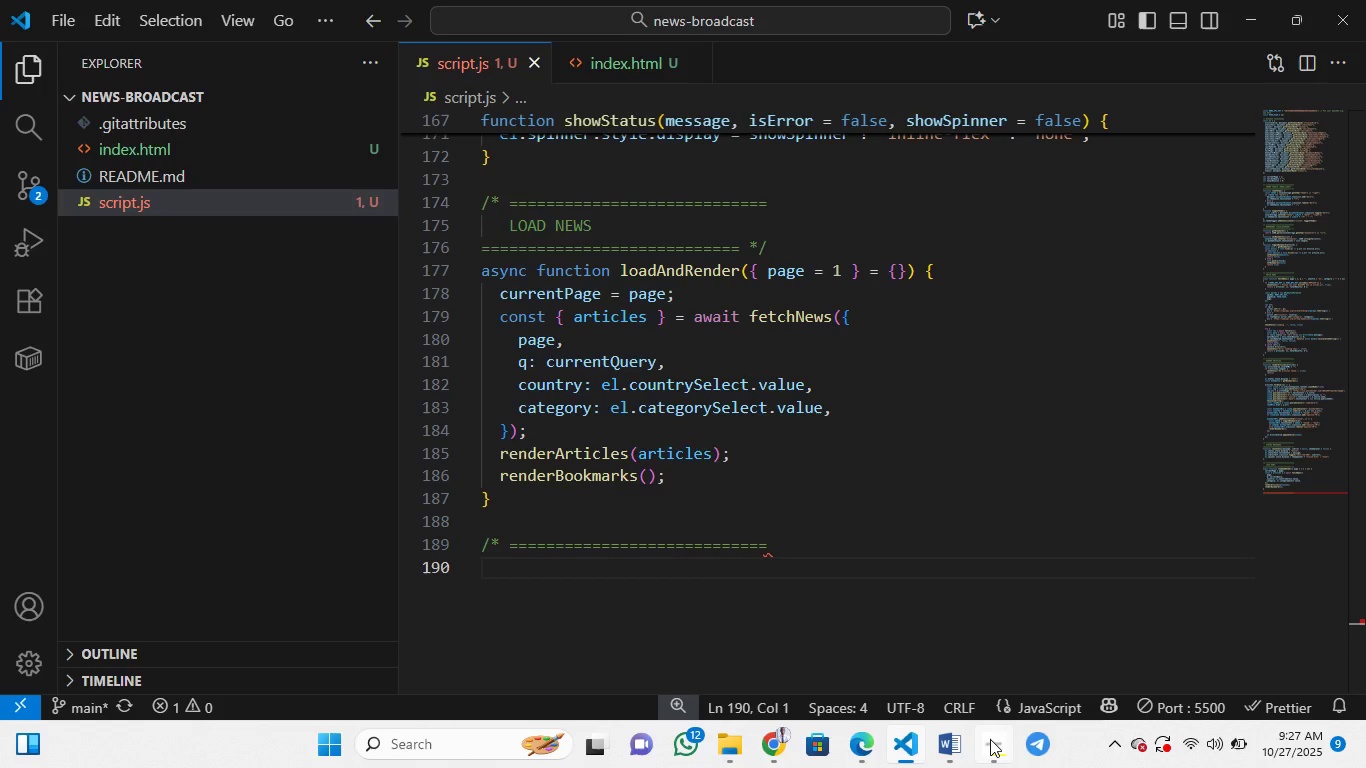 
wait(6.23)
 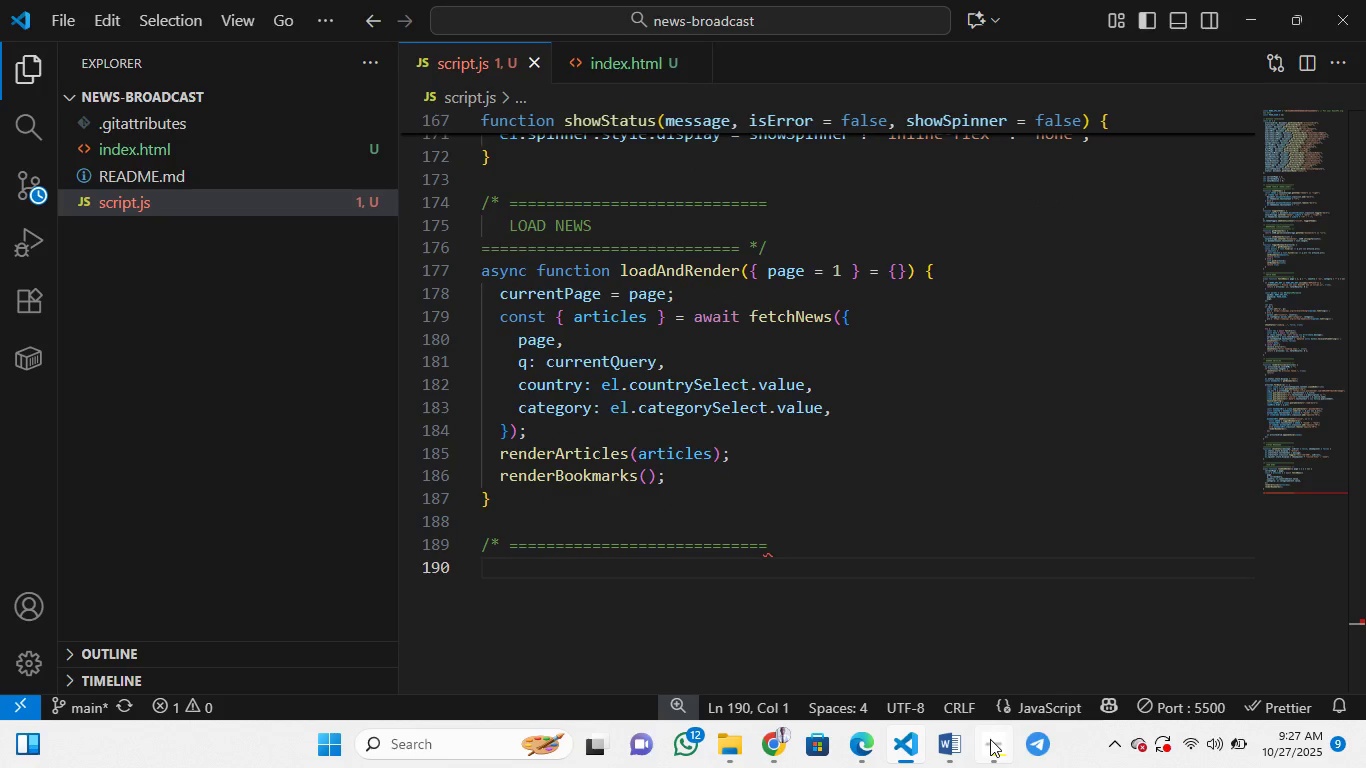 
key(Control+Z)
 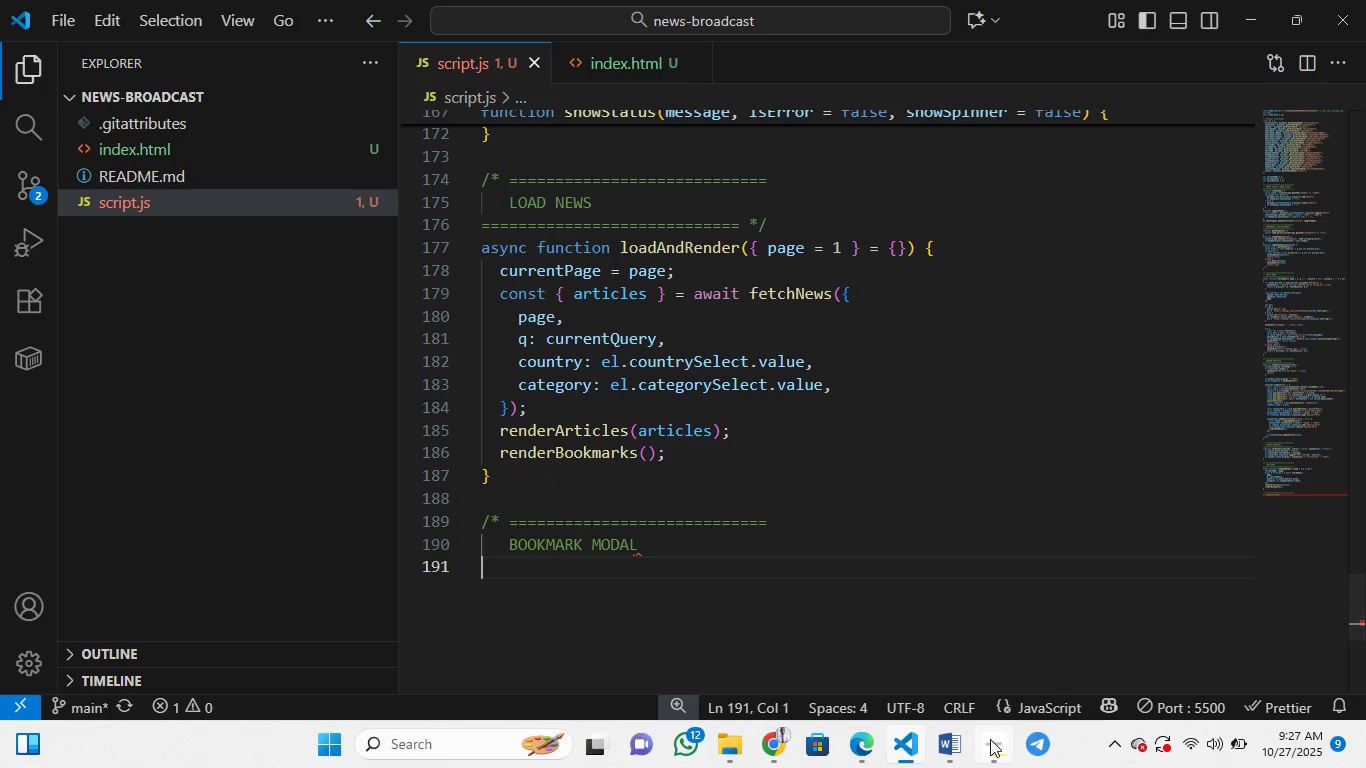 
key(Control+Z)
 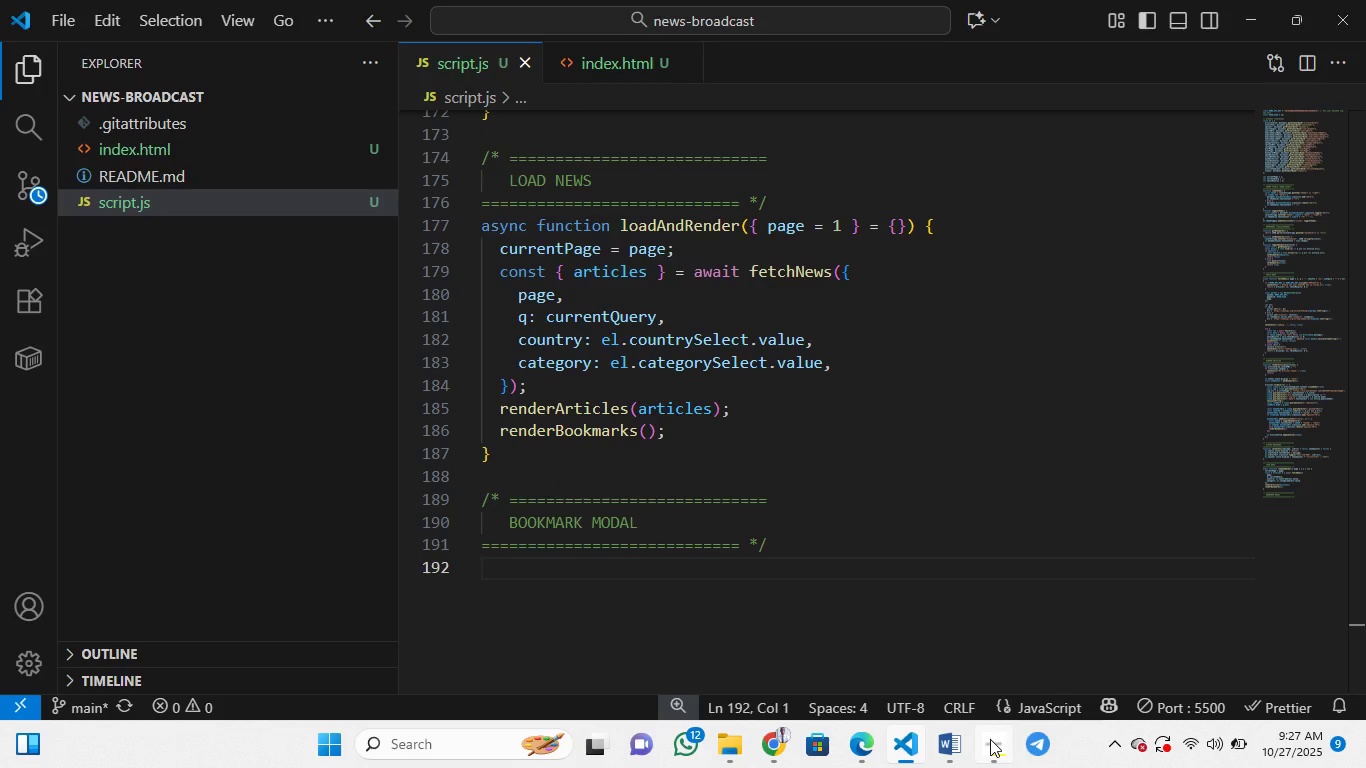 
key(Control+Z)
 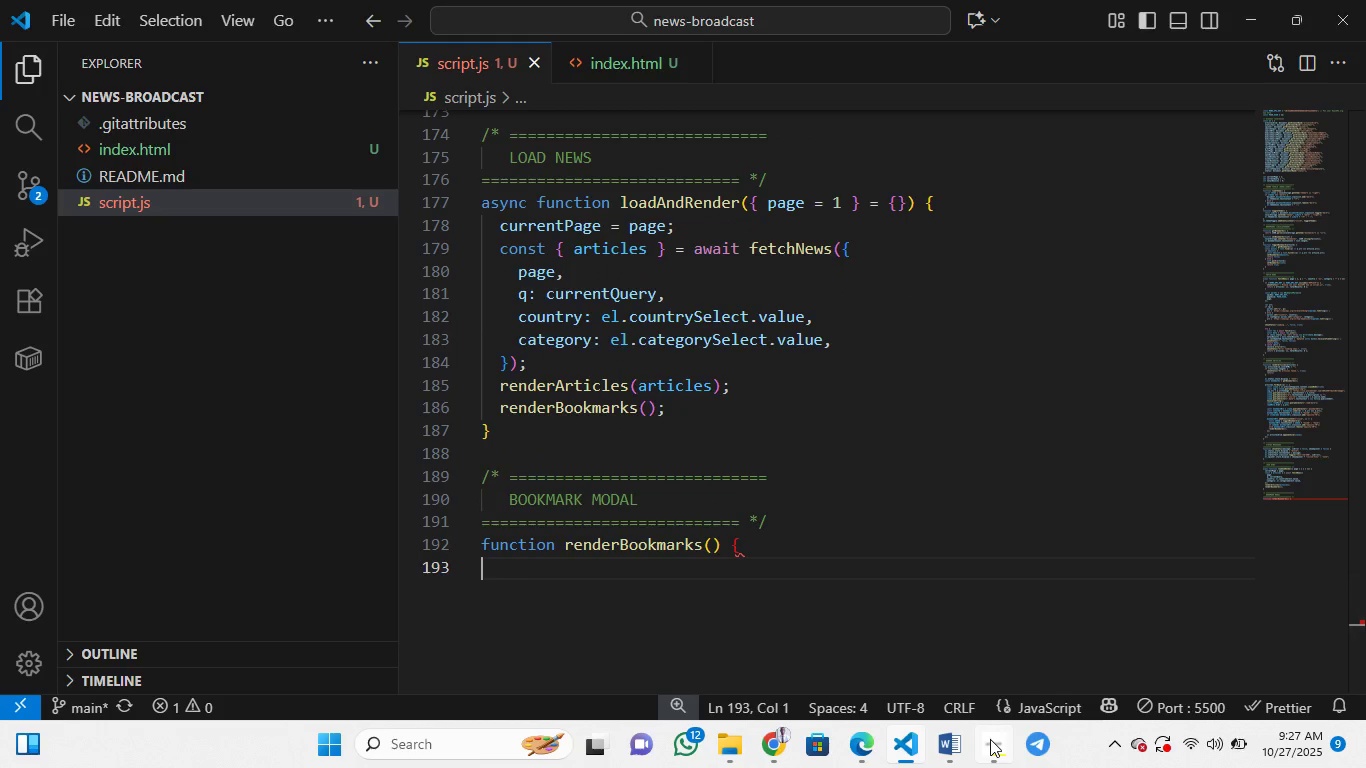 
key(Control+Z)
 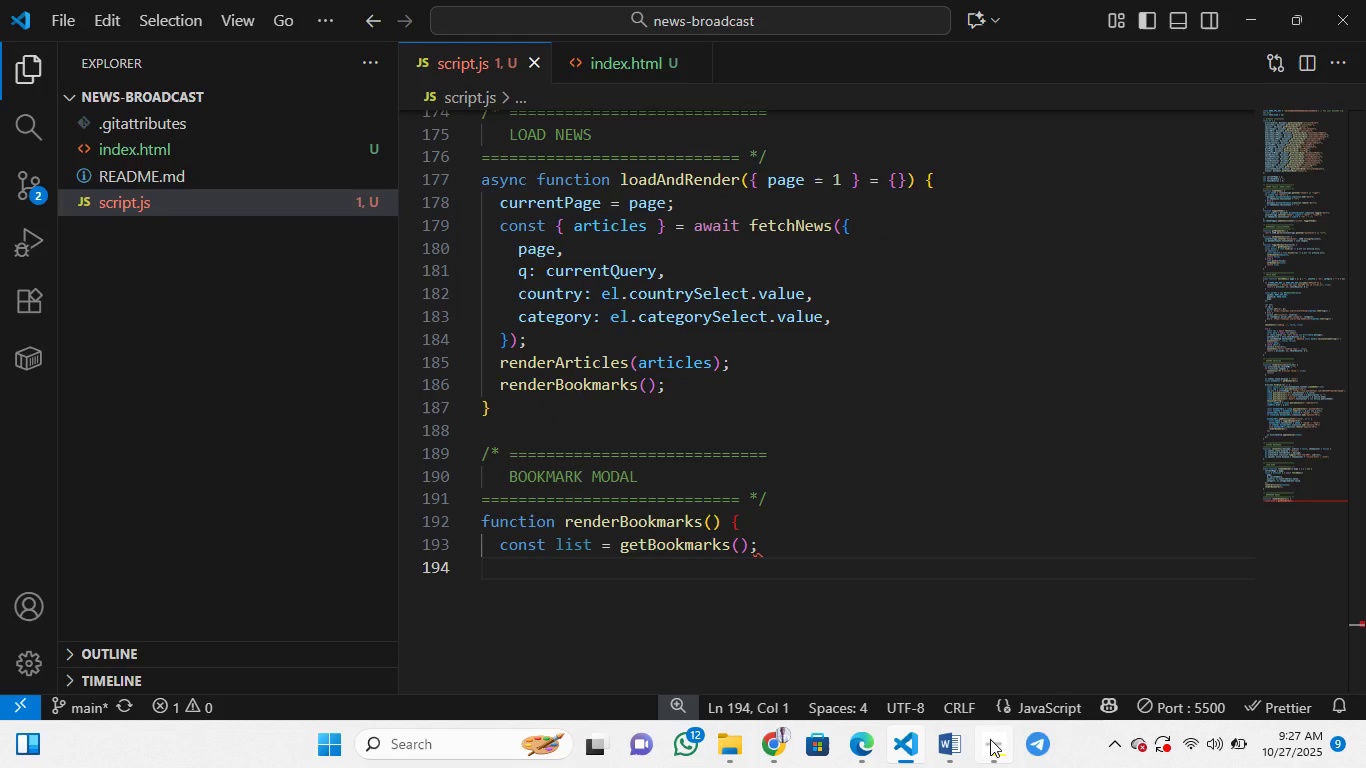 
hold_key(key=Z, duration=0.34)
 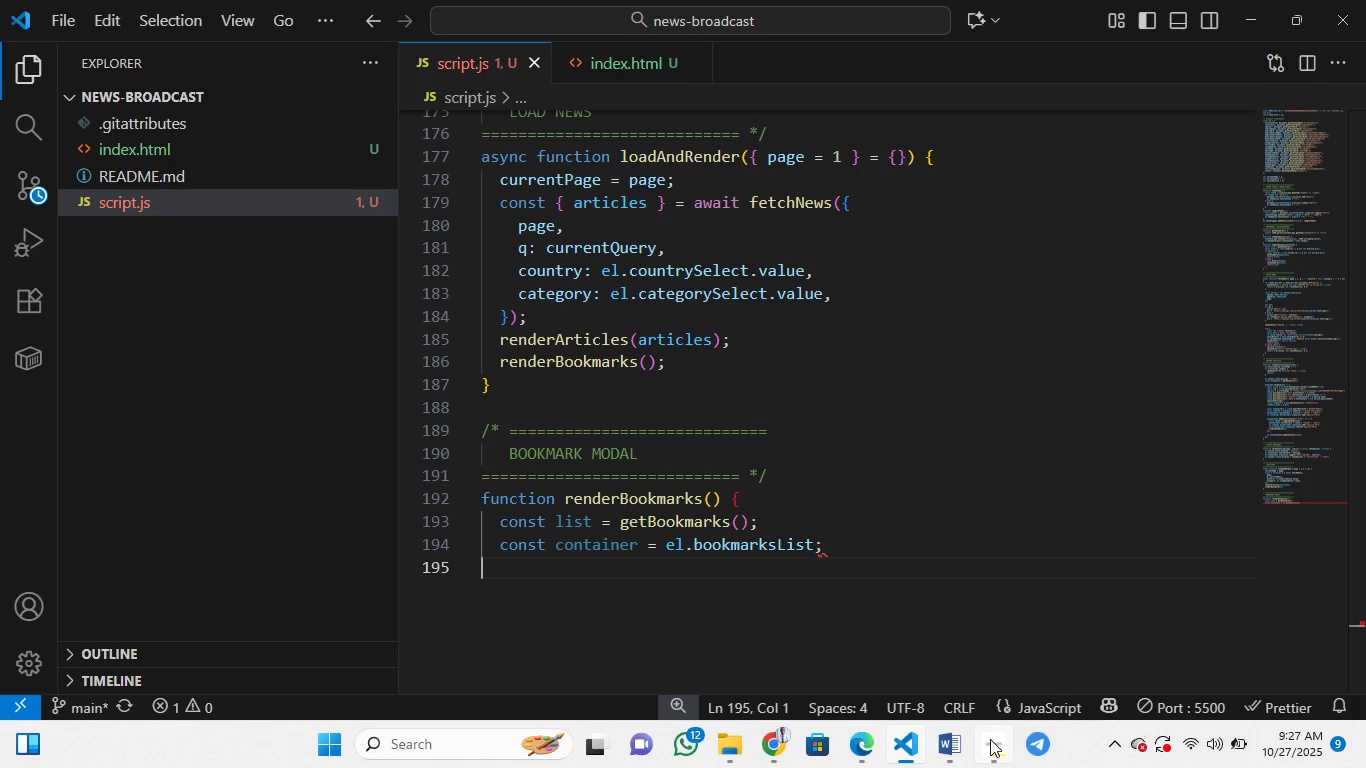 
key(Control+Z)
 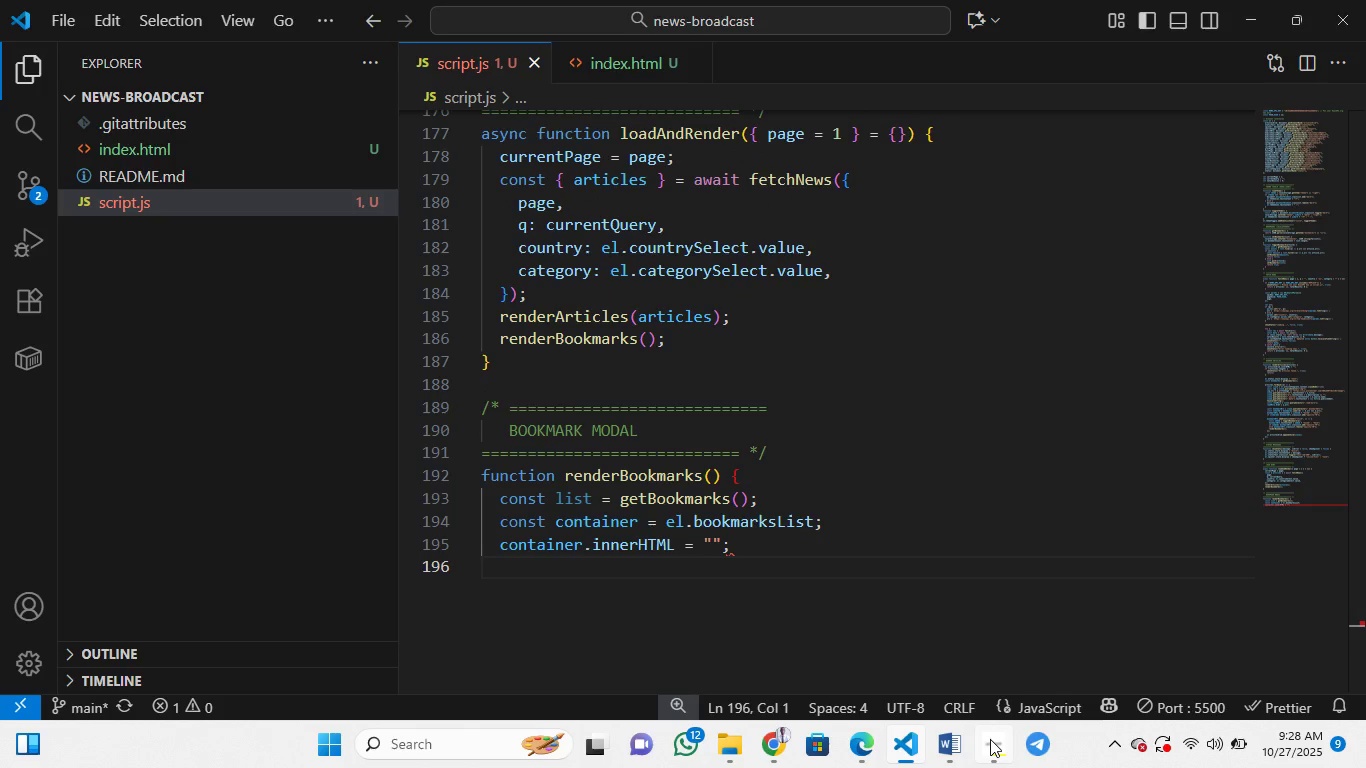 
key(Control+Z)
 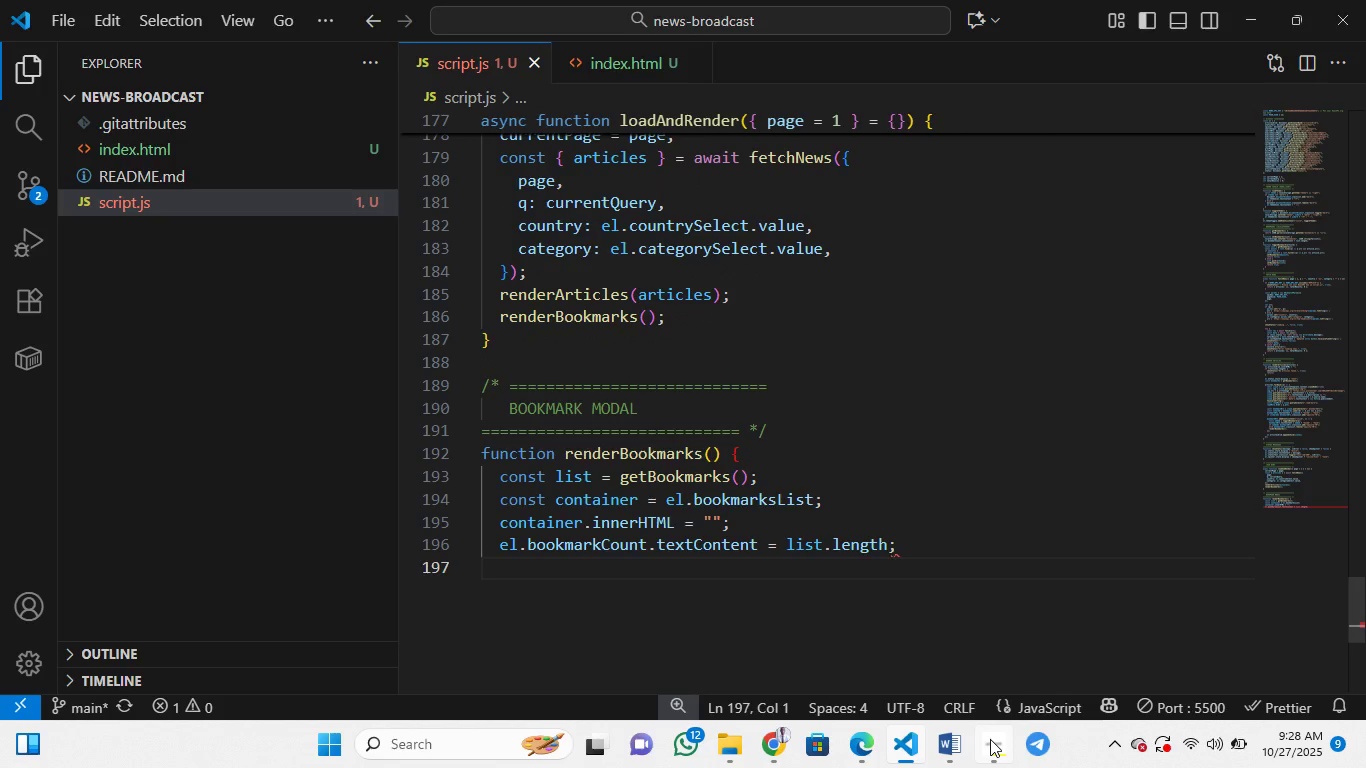 
key(Control+Z)
 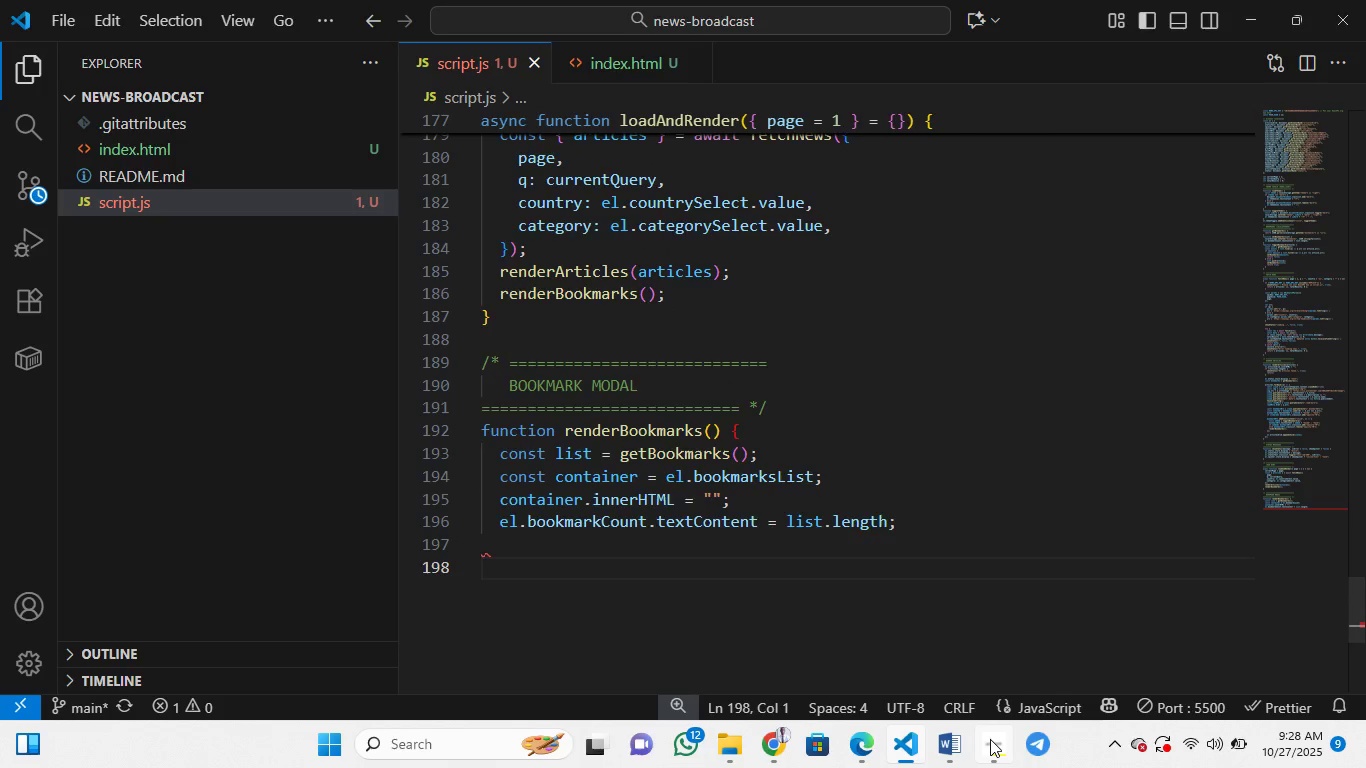 
key(Control+Z)
 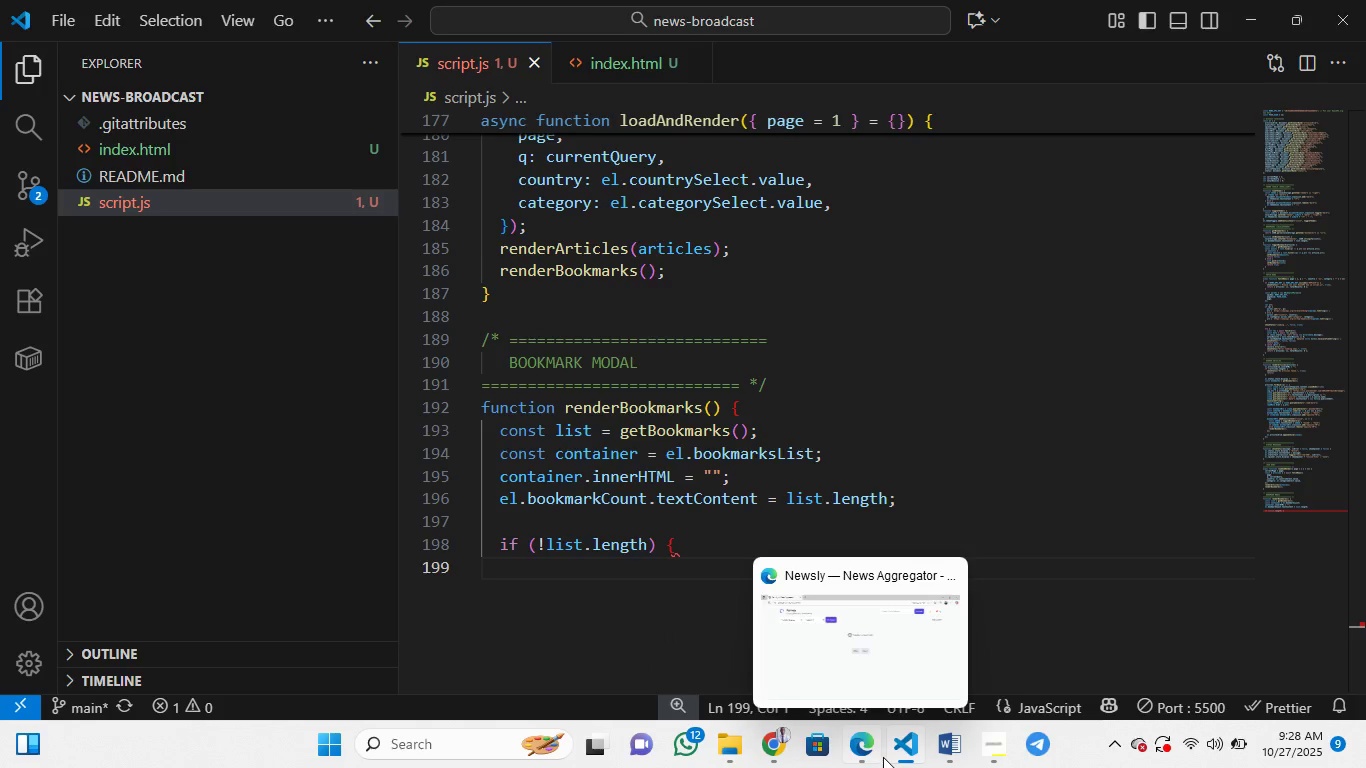 
wait(5.77)
 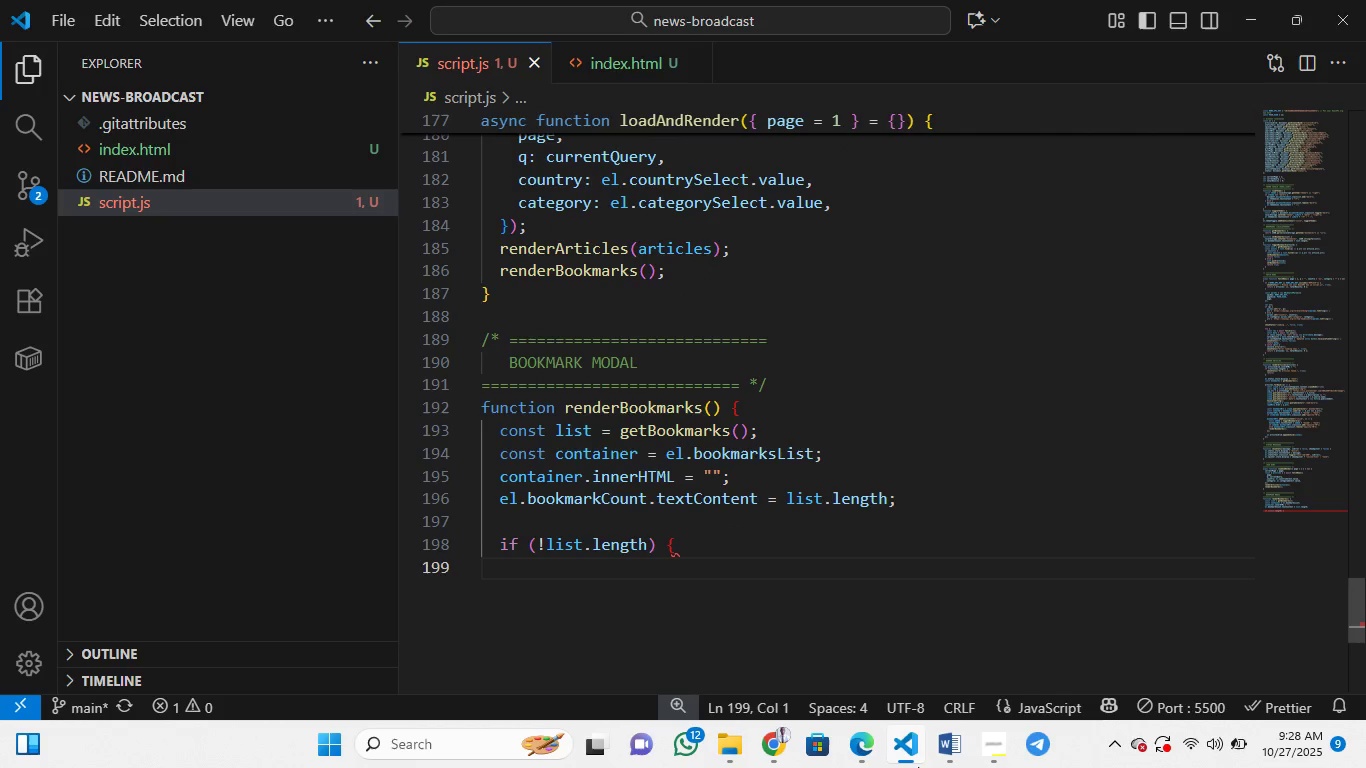 
left_click([861, 754])
 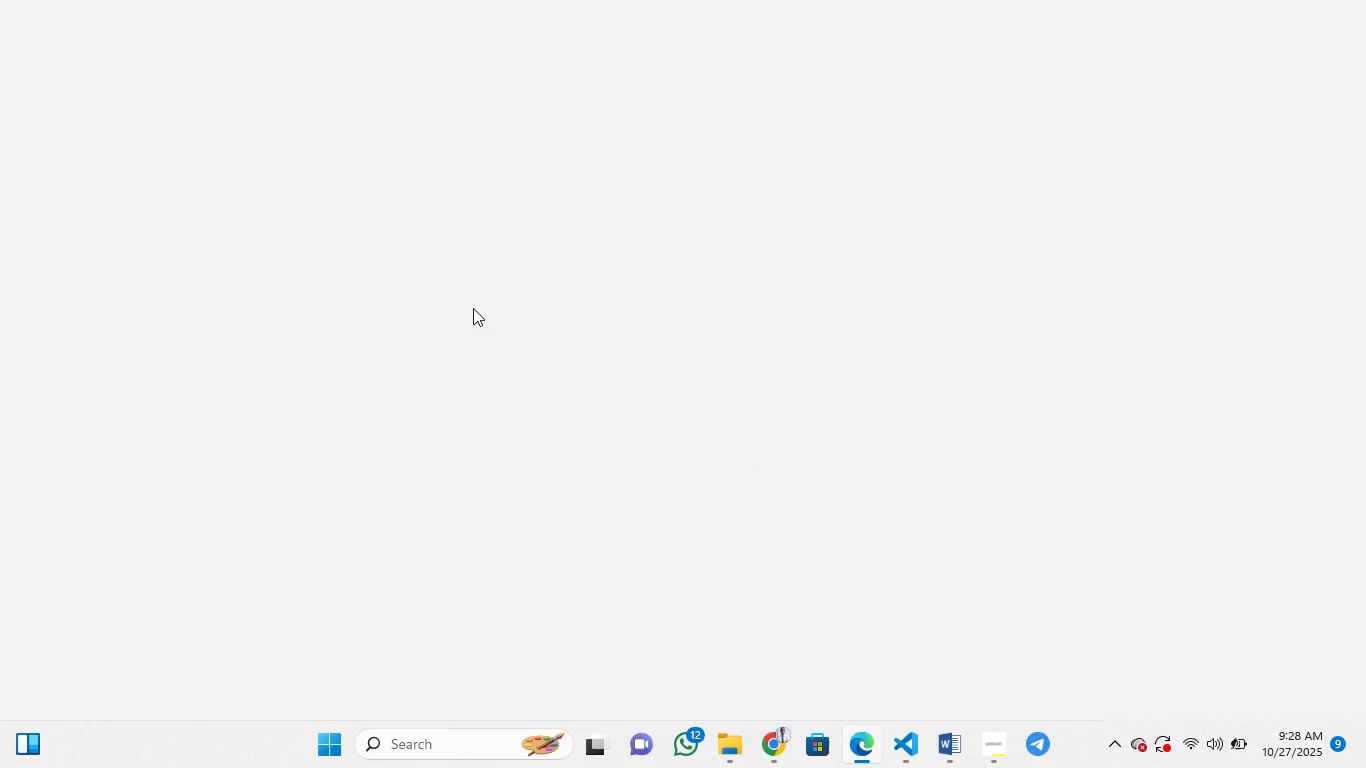 
wait(8.33)
 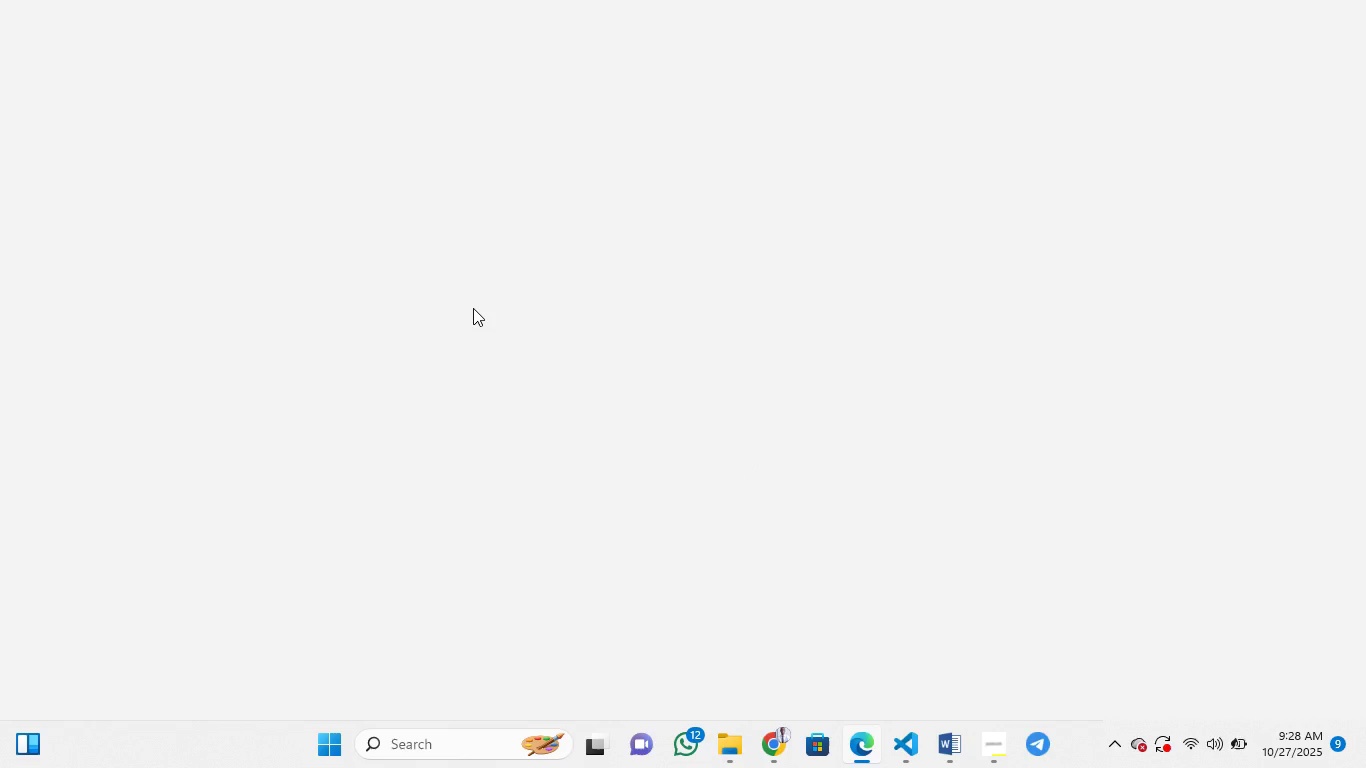 
left_click([1352, 2])
 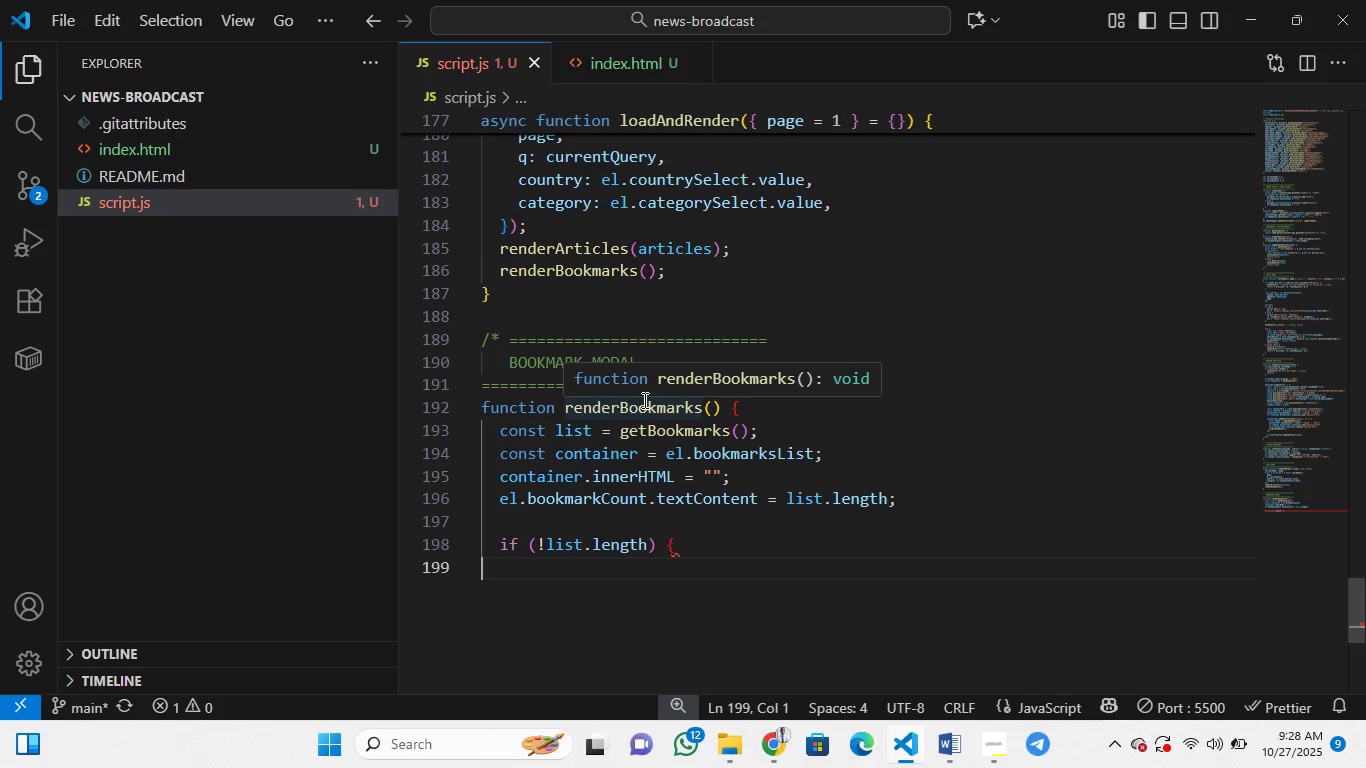 
wait(19.22)
 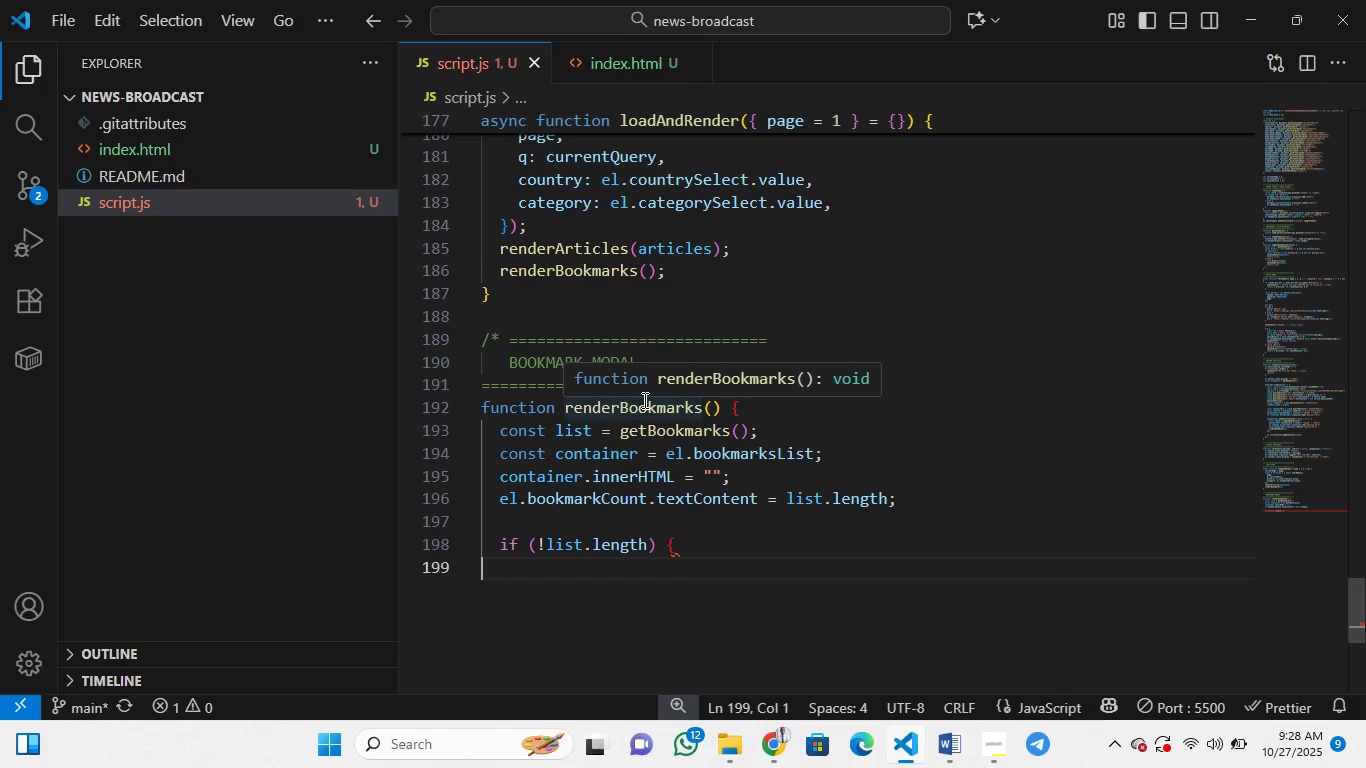 
key(Control+Z)
 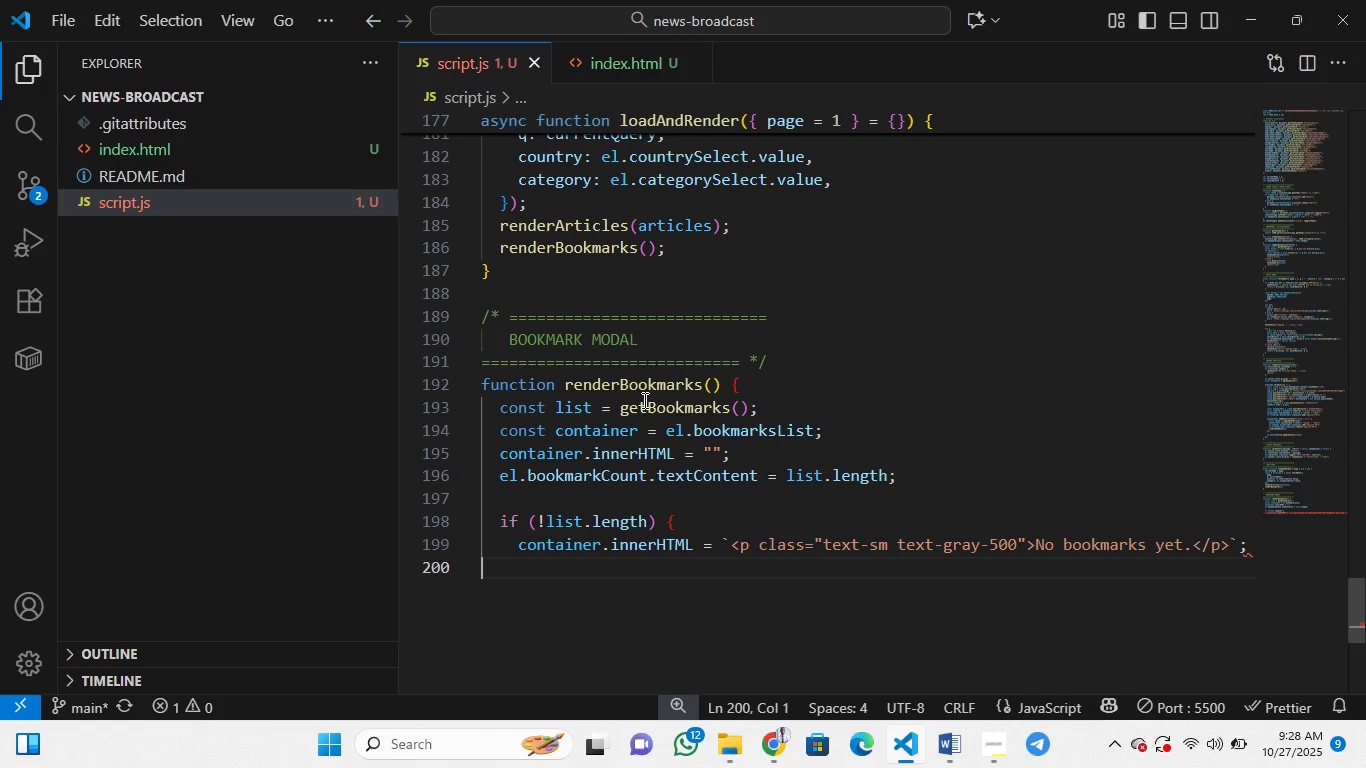 
key(Control+Z)
 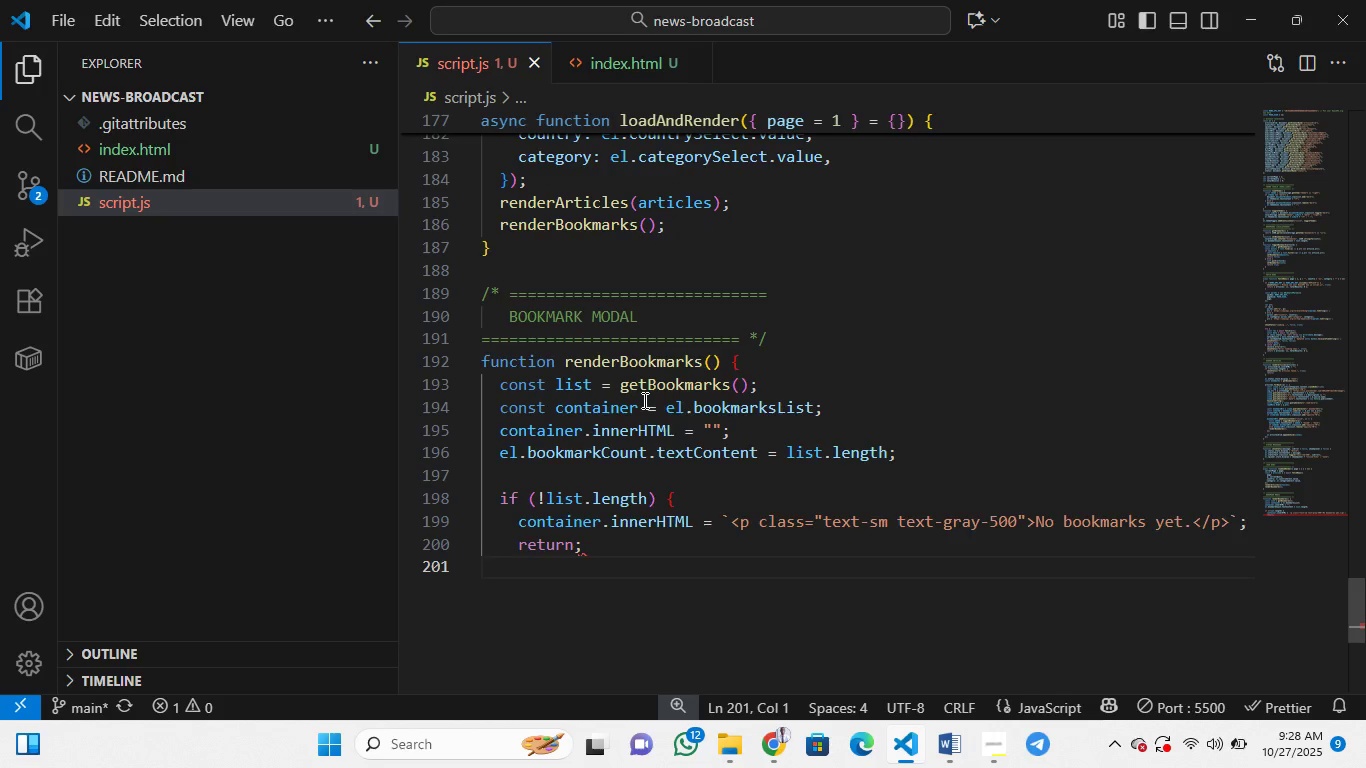 
key(Control+Z)
 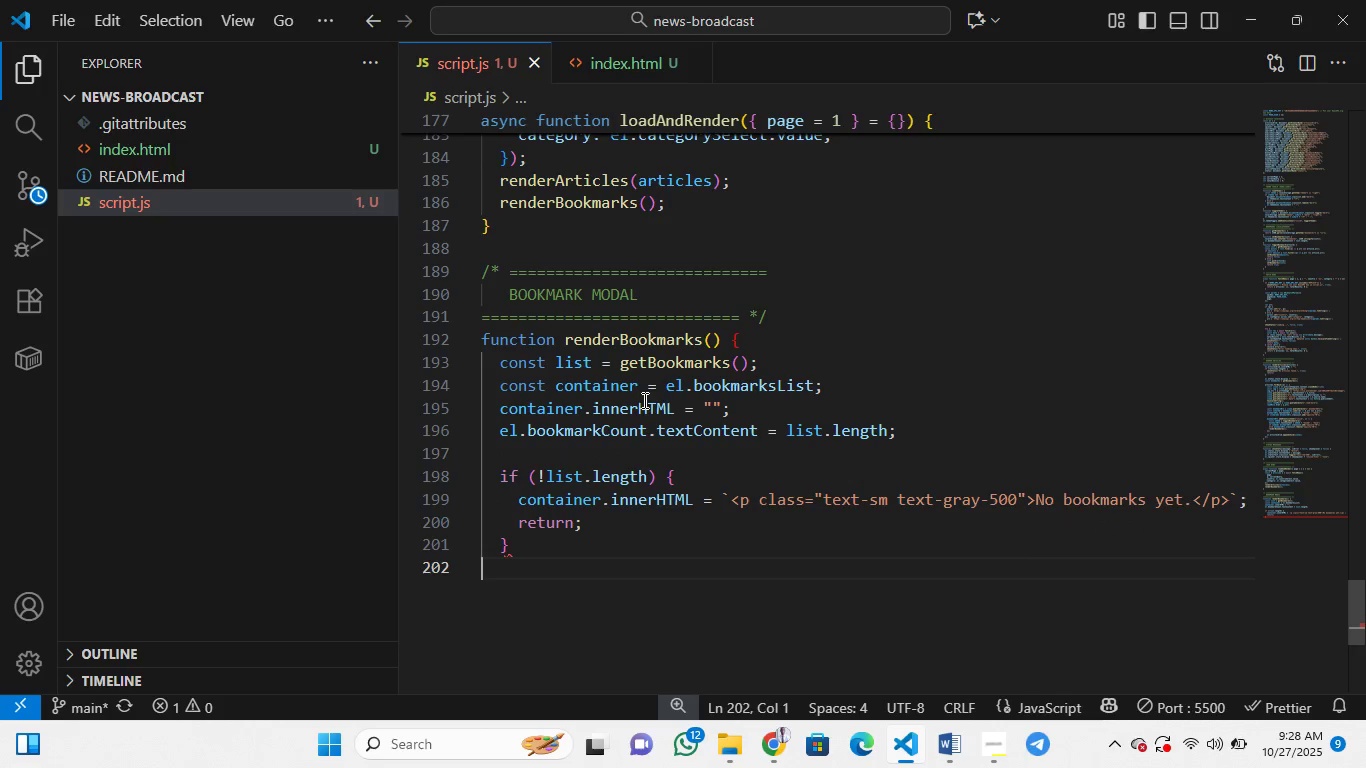 
key(Control+Z)
 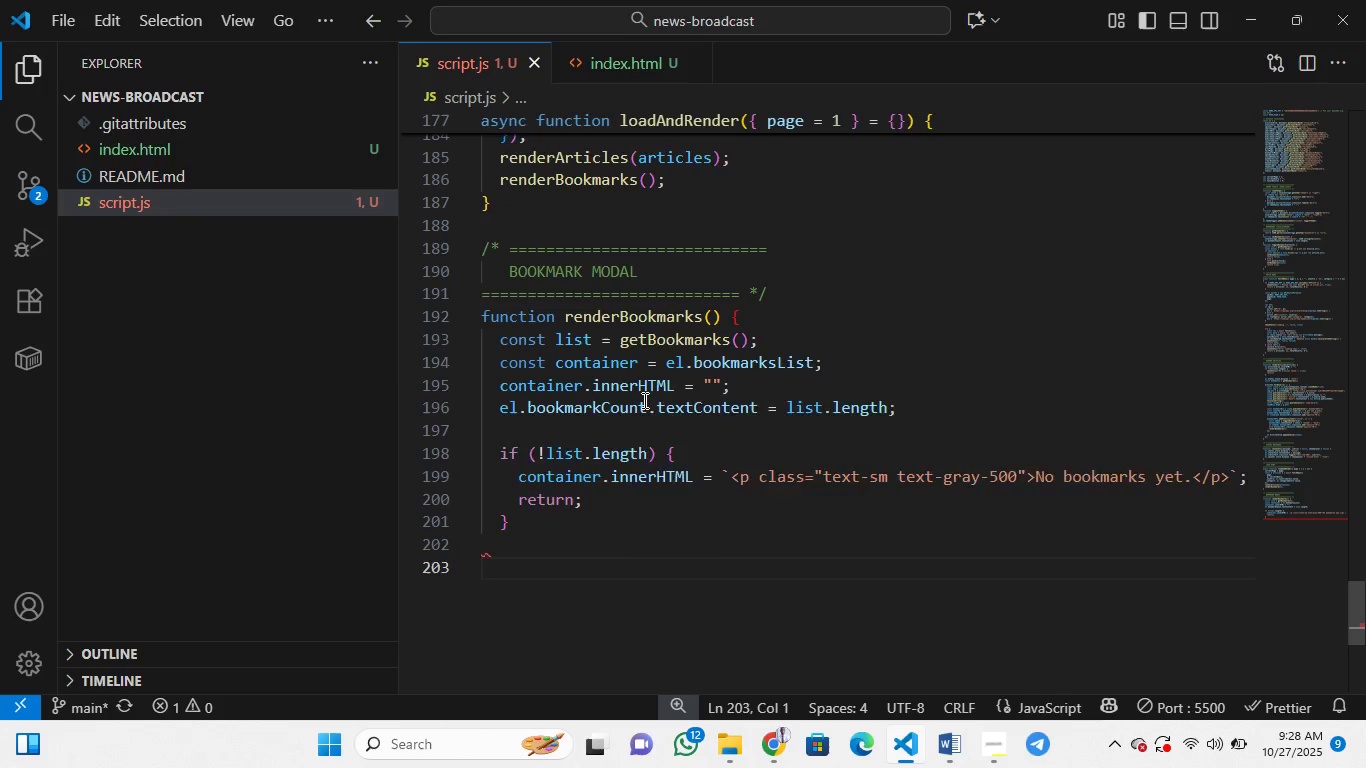 
key(Control+Z)
 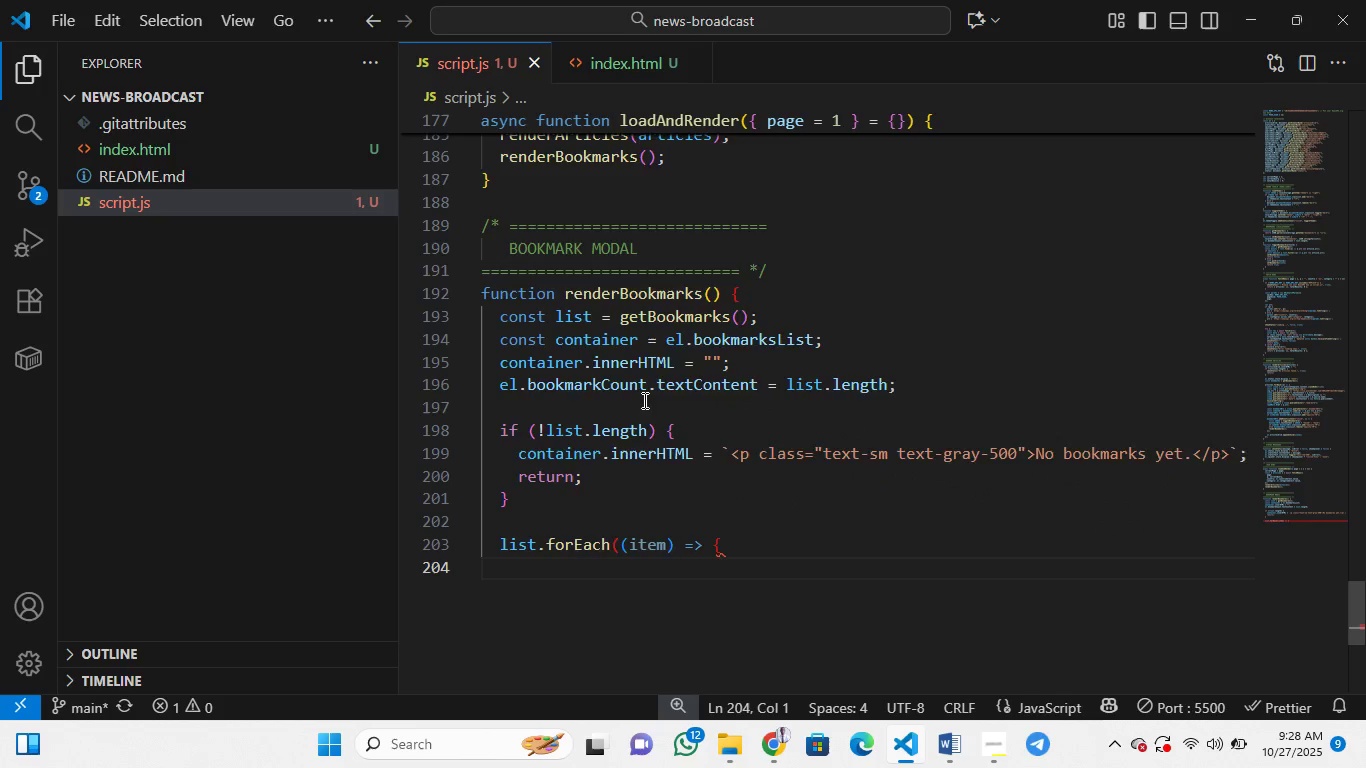 
key(Control+Z)
 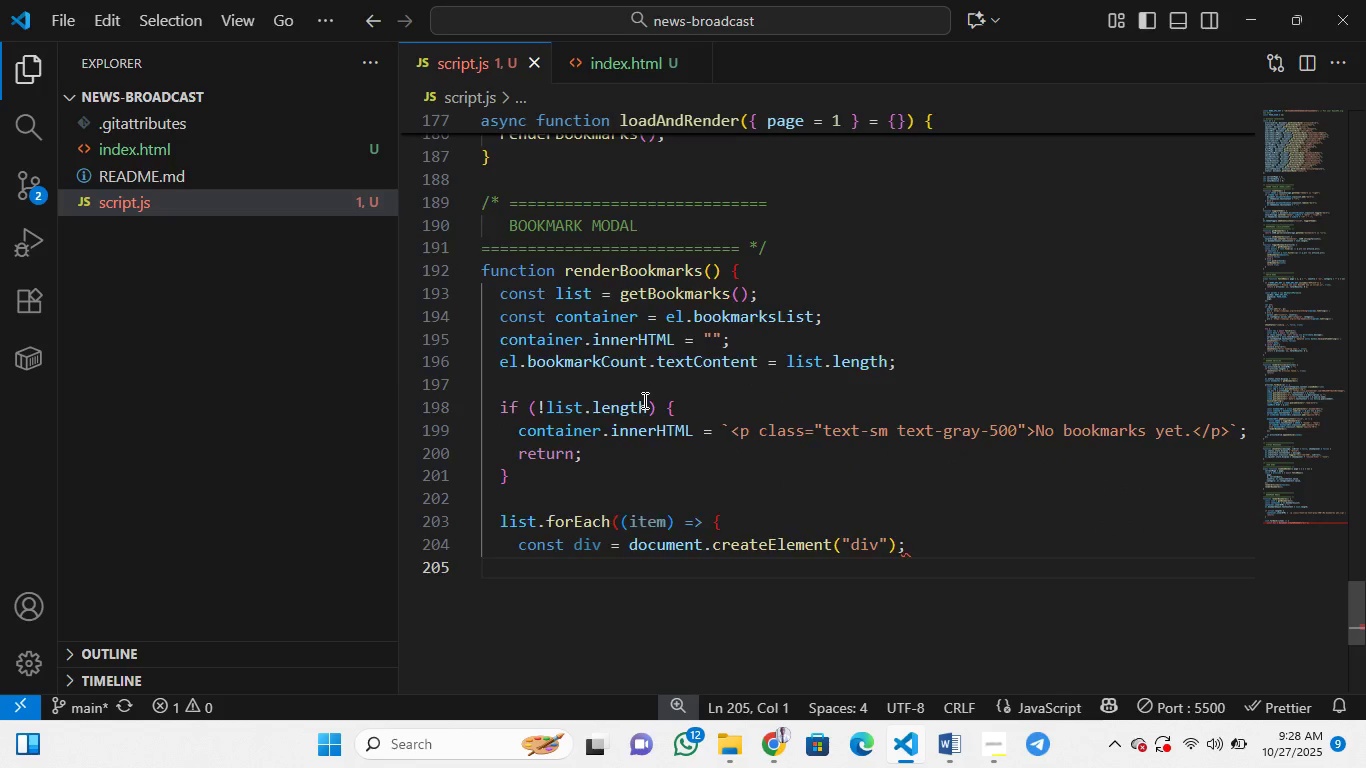 
key(Control+Z)
 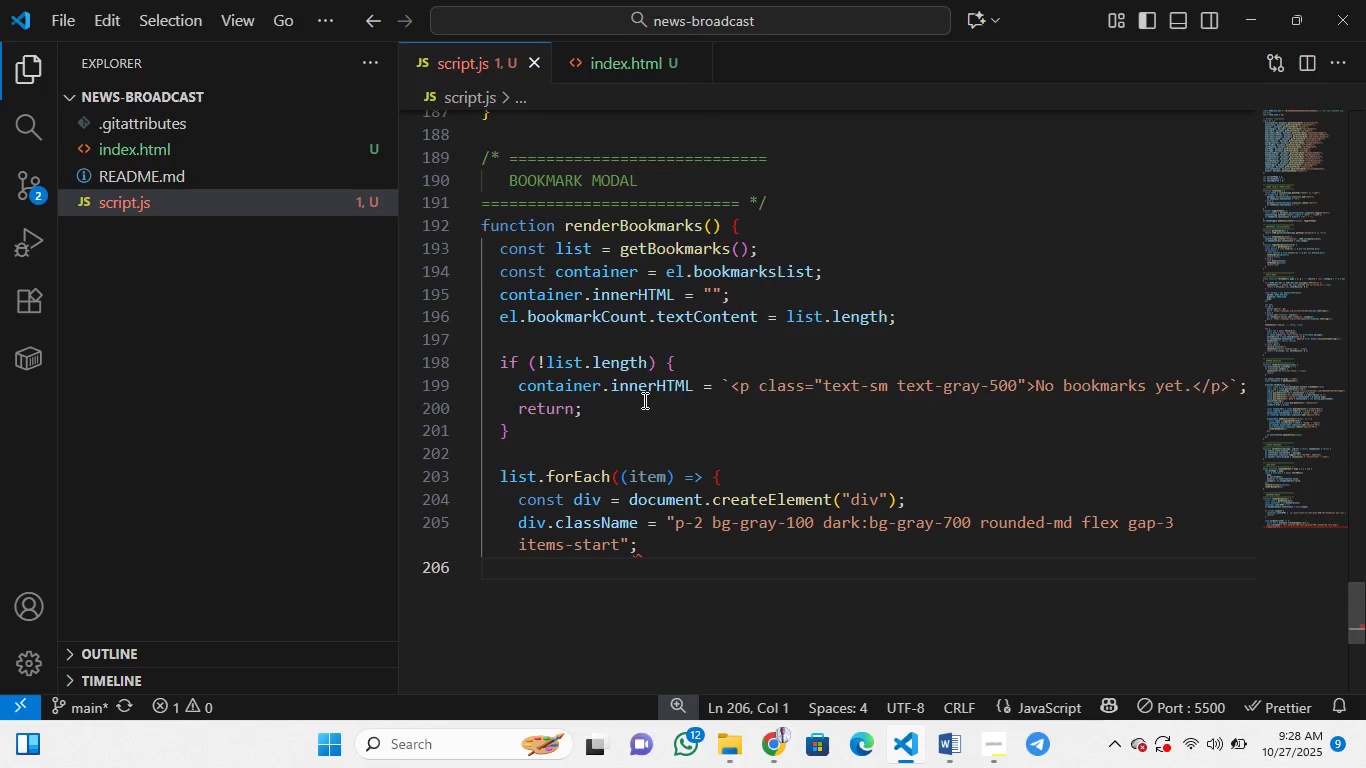 
key(Control+Z)
 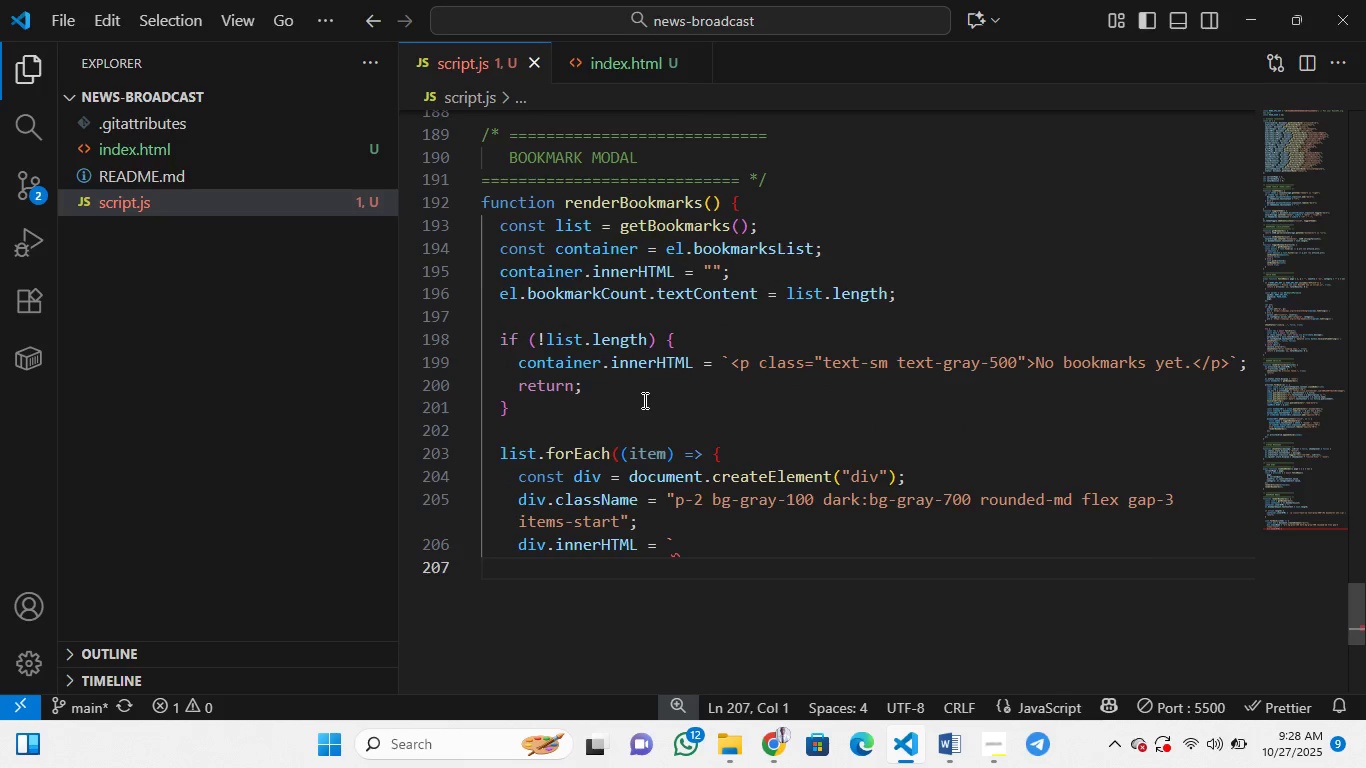 
key(Control+Z)
 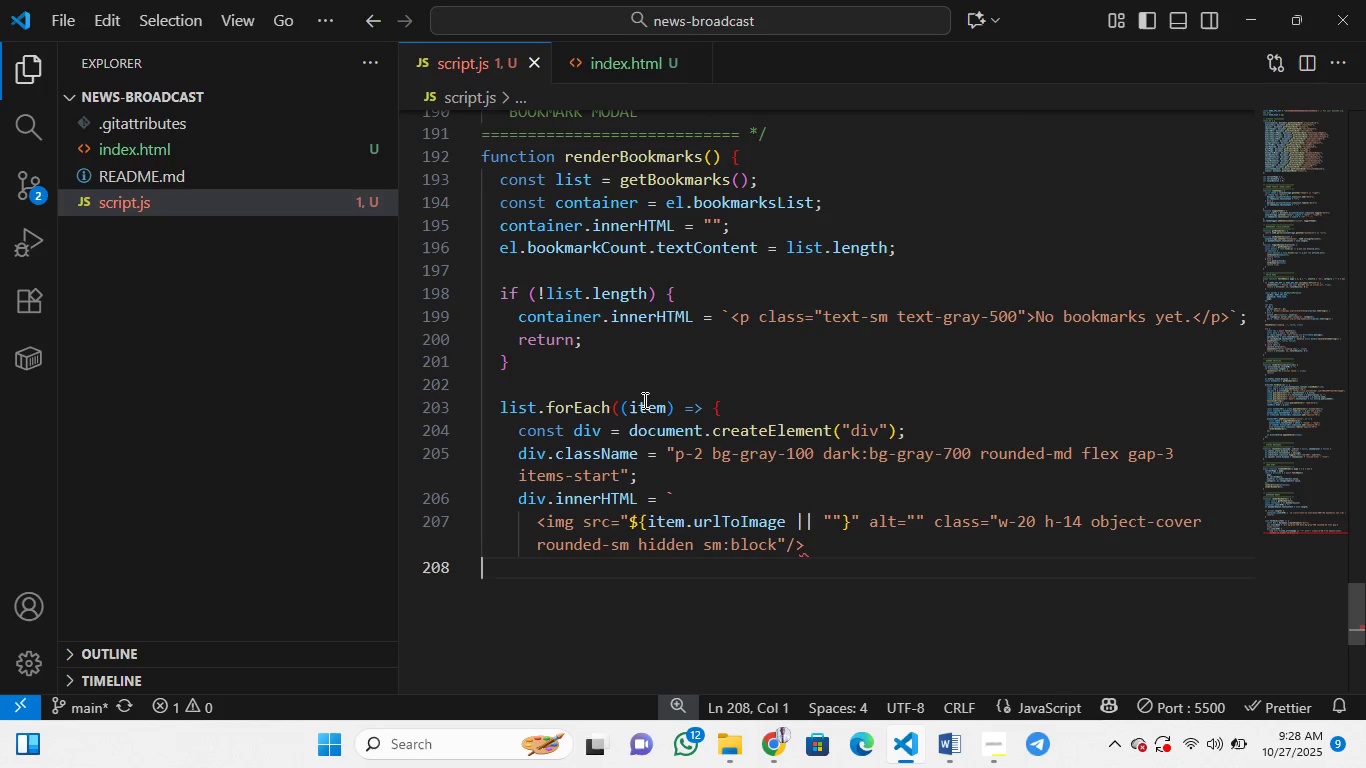 
key(Control+Z)
 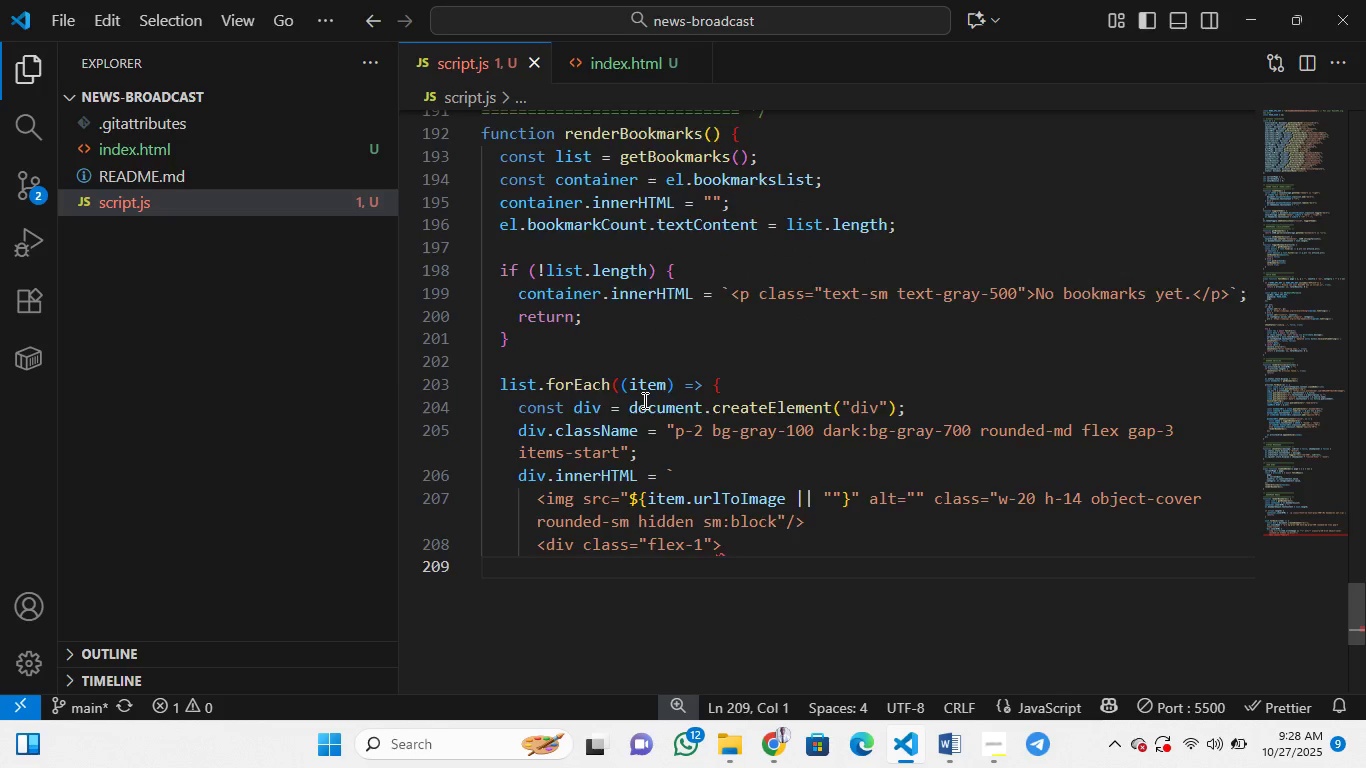 
key(Control+Z)
 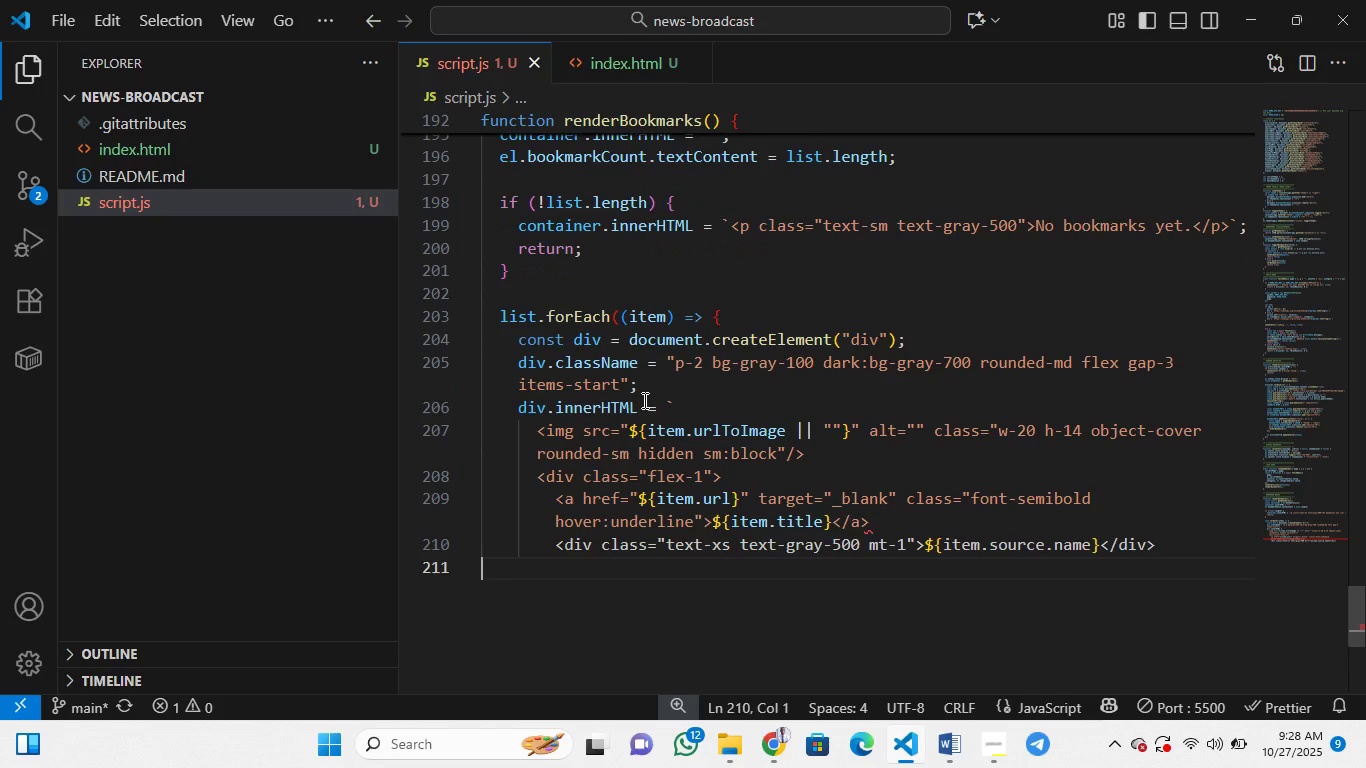 
key(Control+Z)
 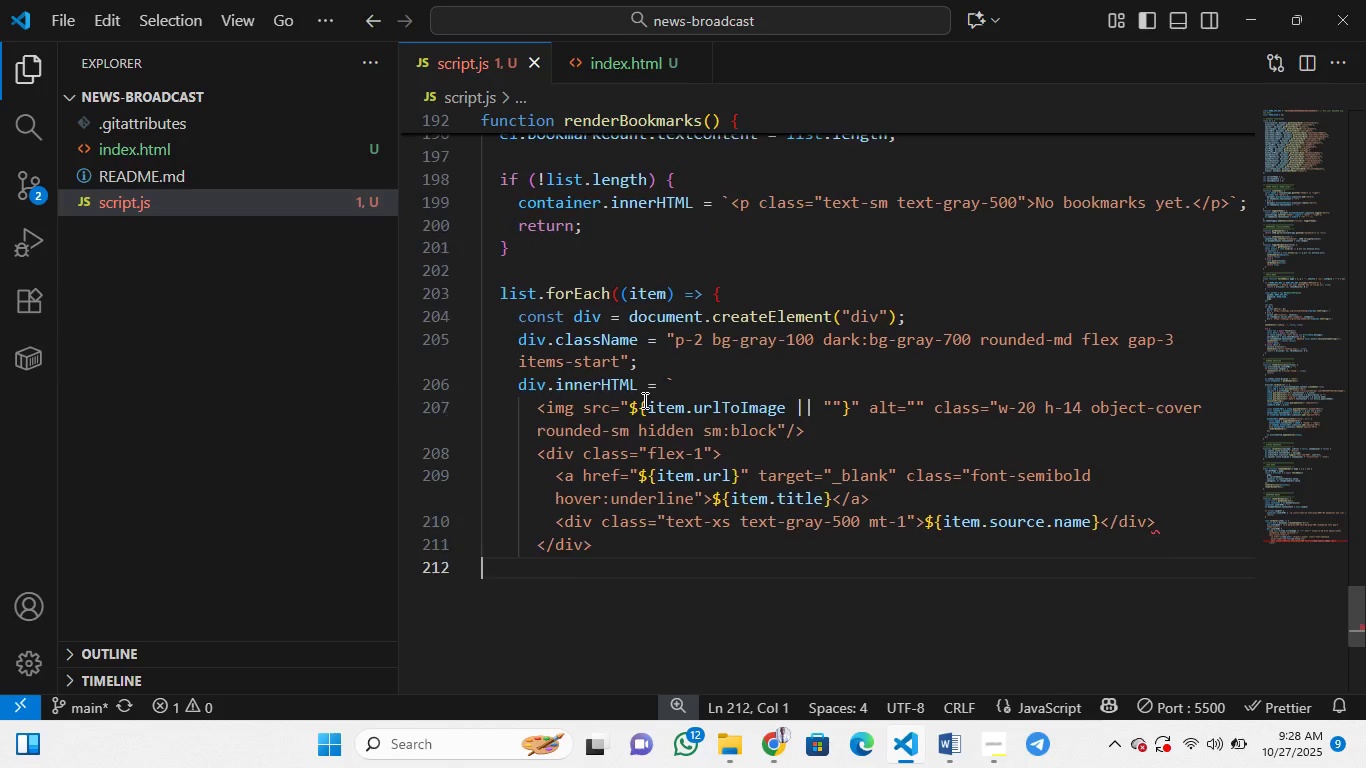 
key(Control+Z)
 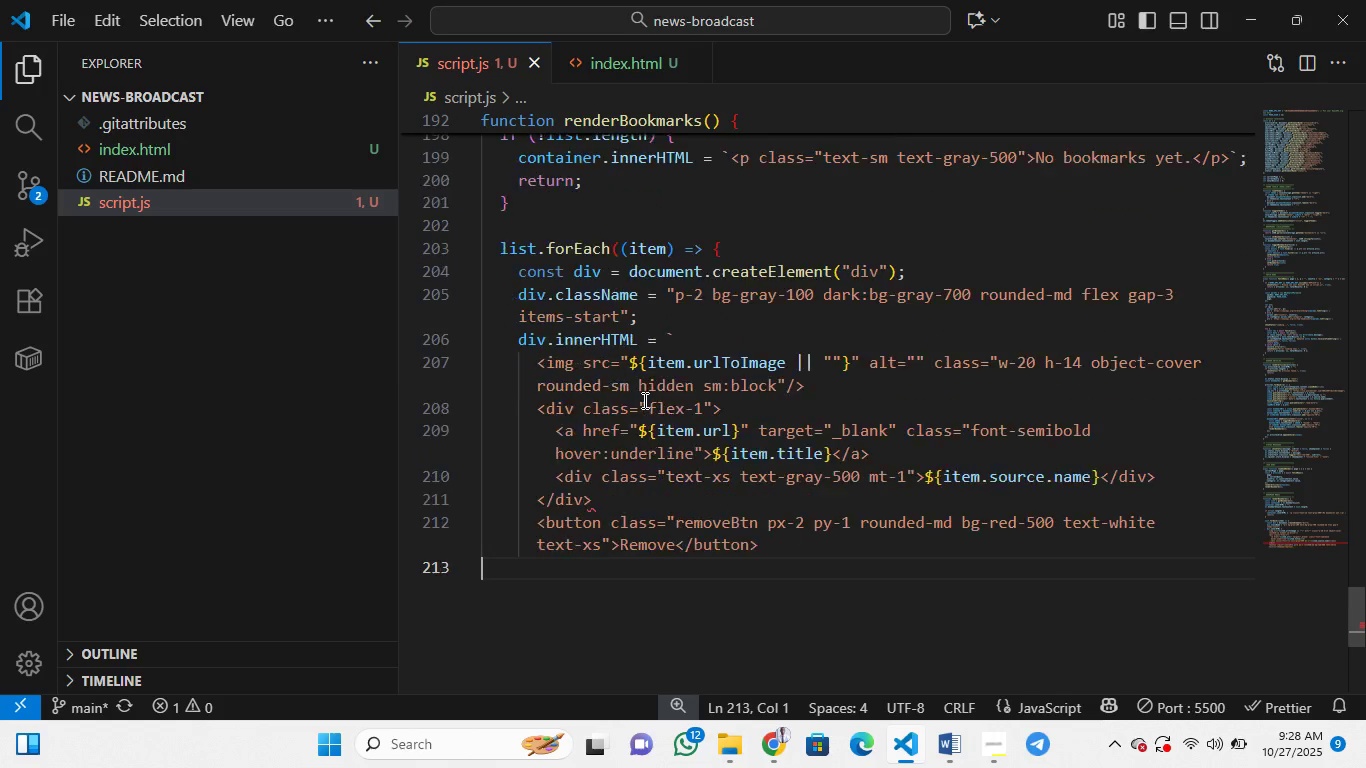 
key(Control+Z)
 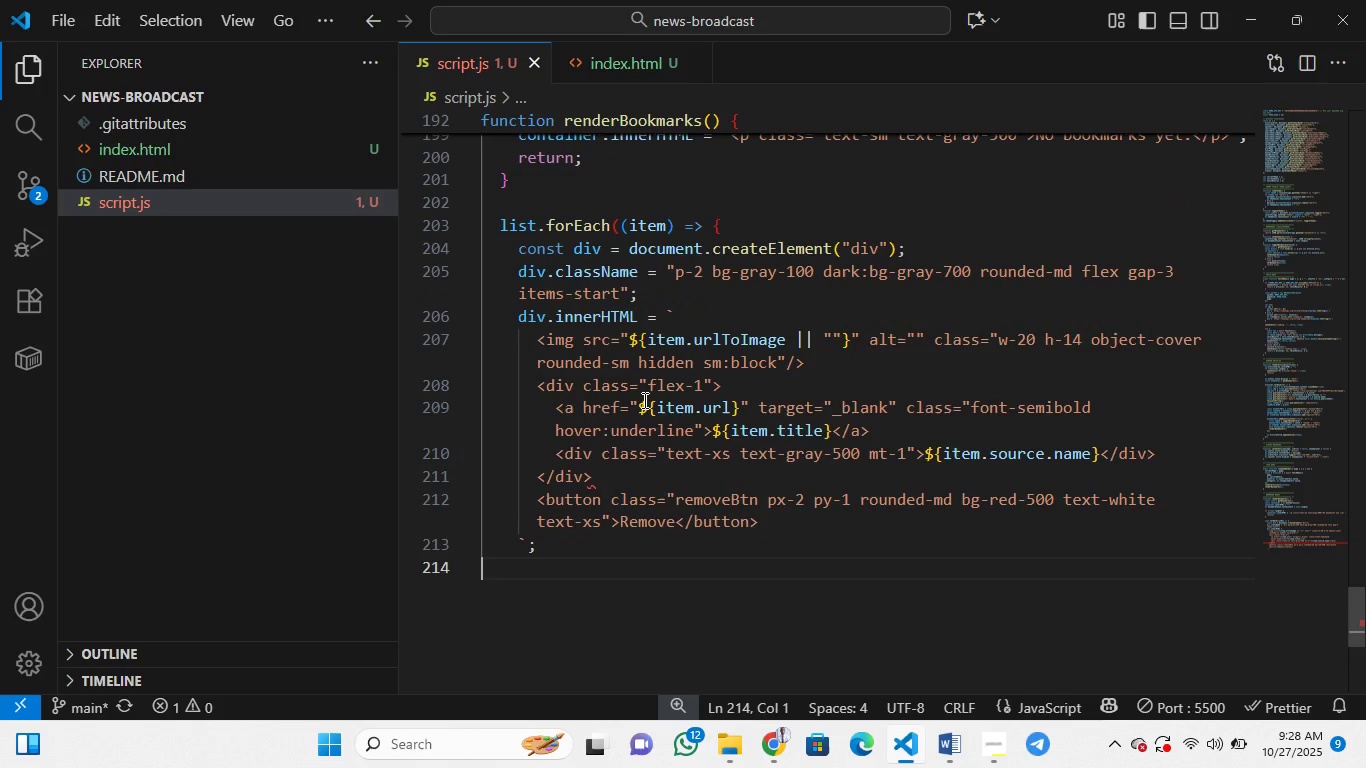 
key(Control+Z)
 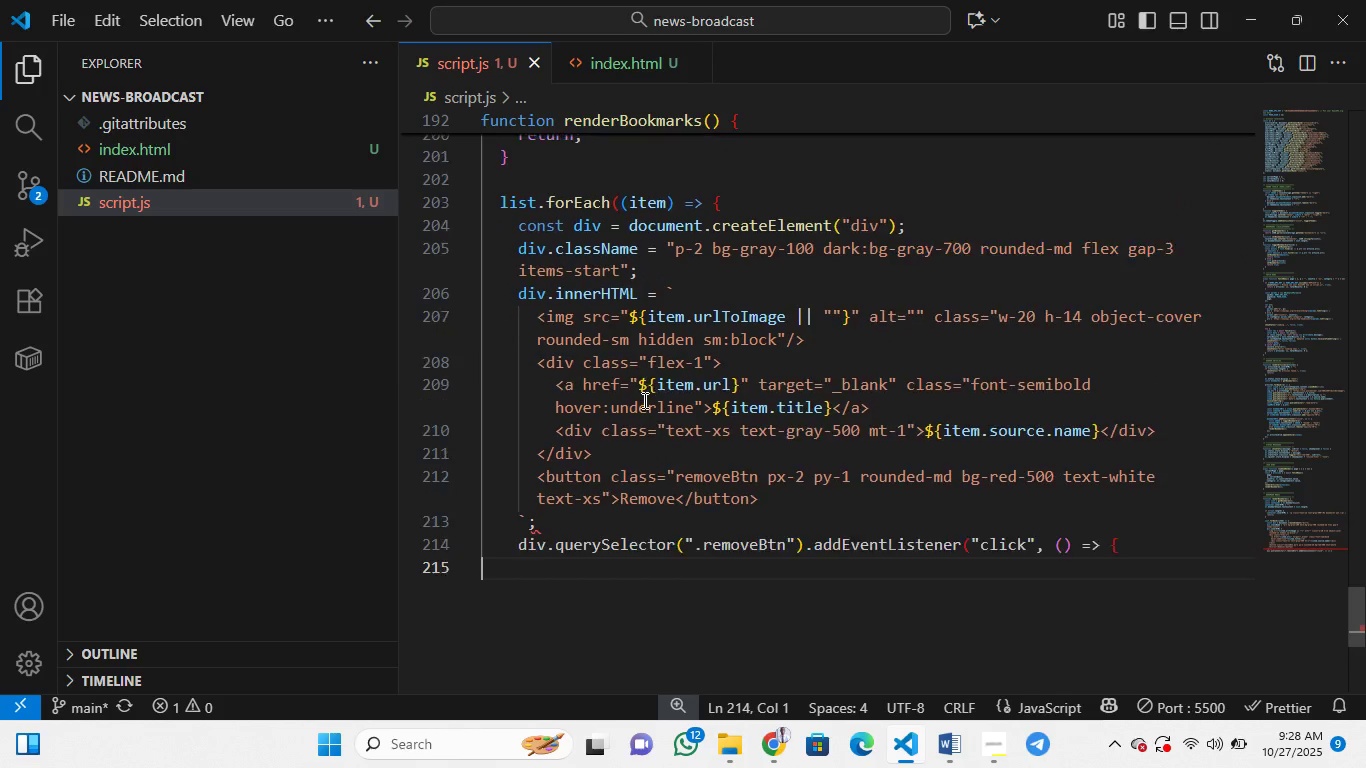 
key(Control+Z)
 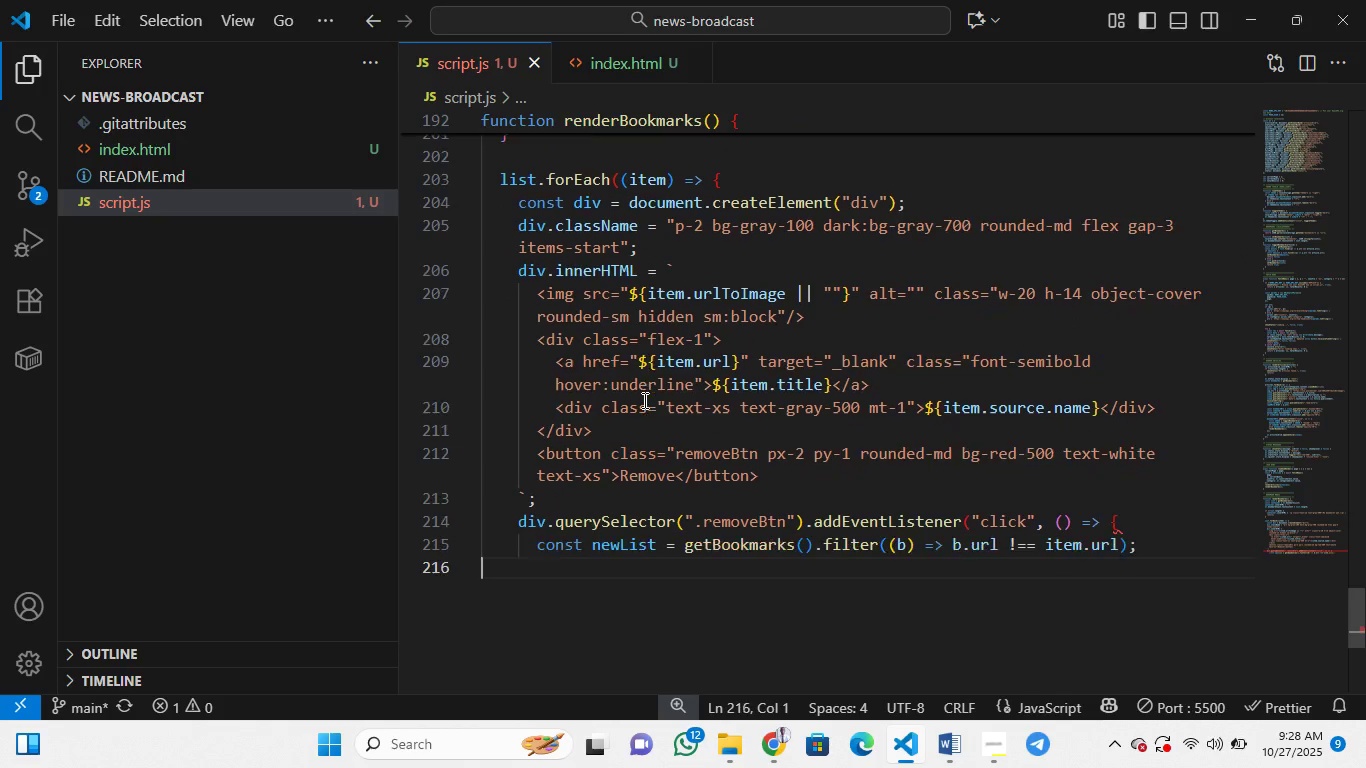 
key(Control+Z)
 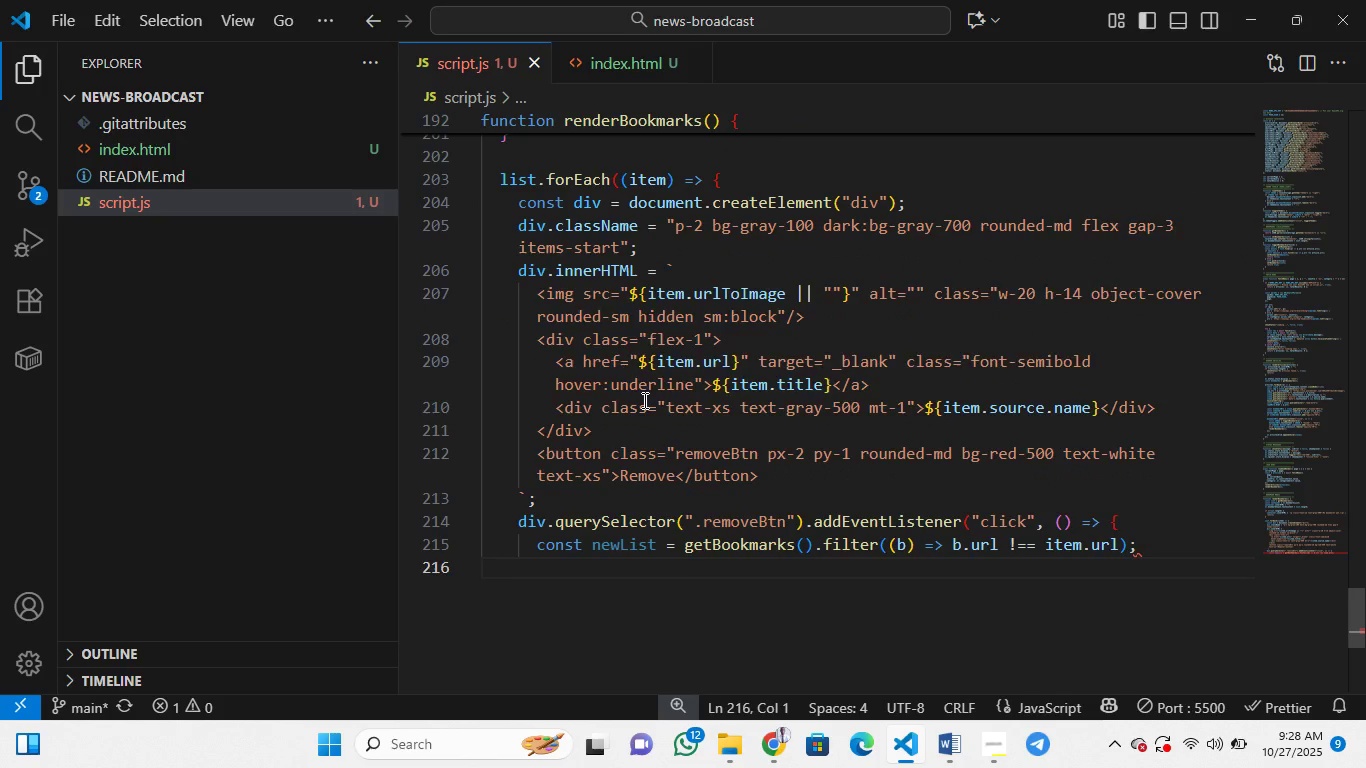 
key(Control+Z)
 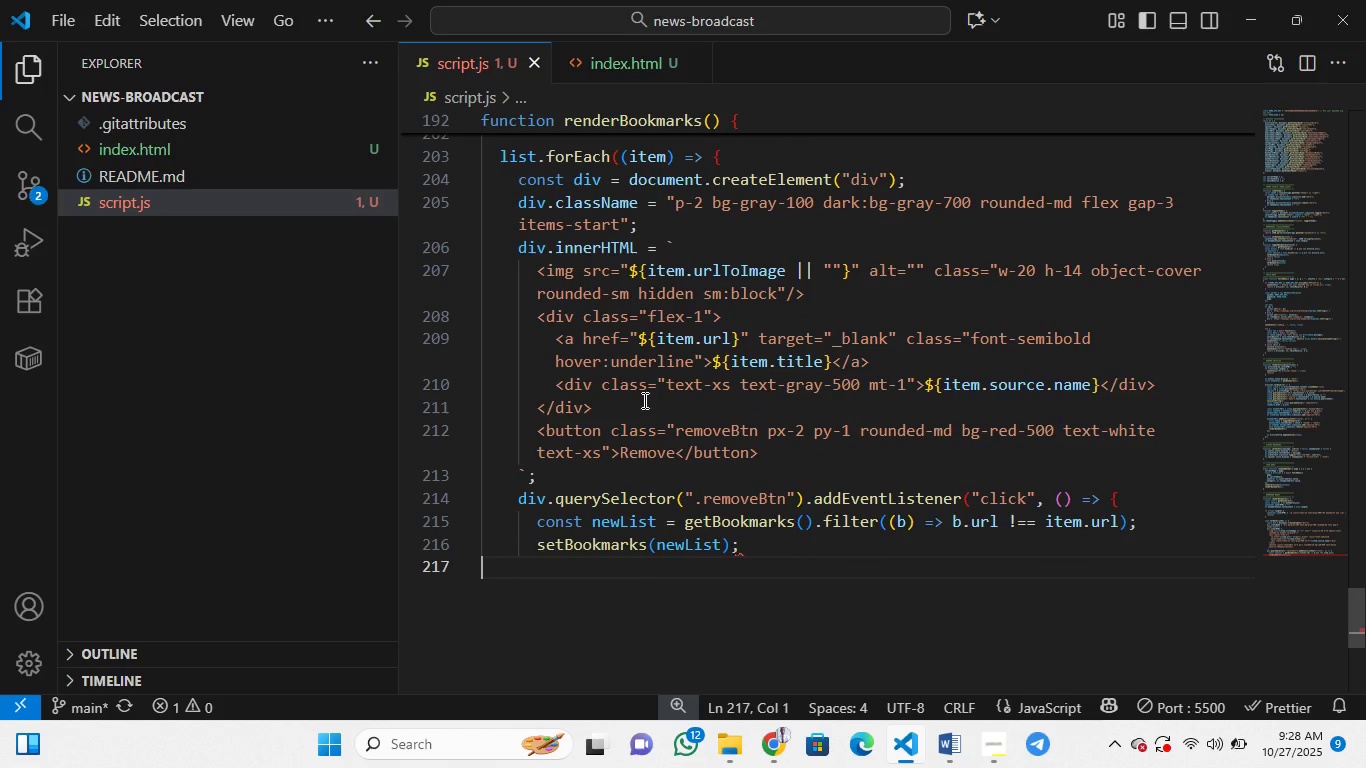 
key(Control+Z)
 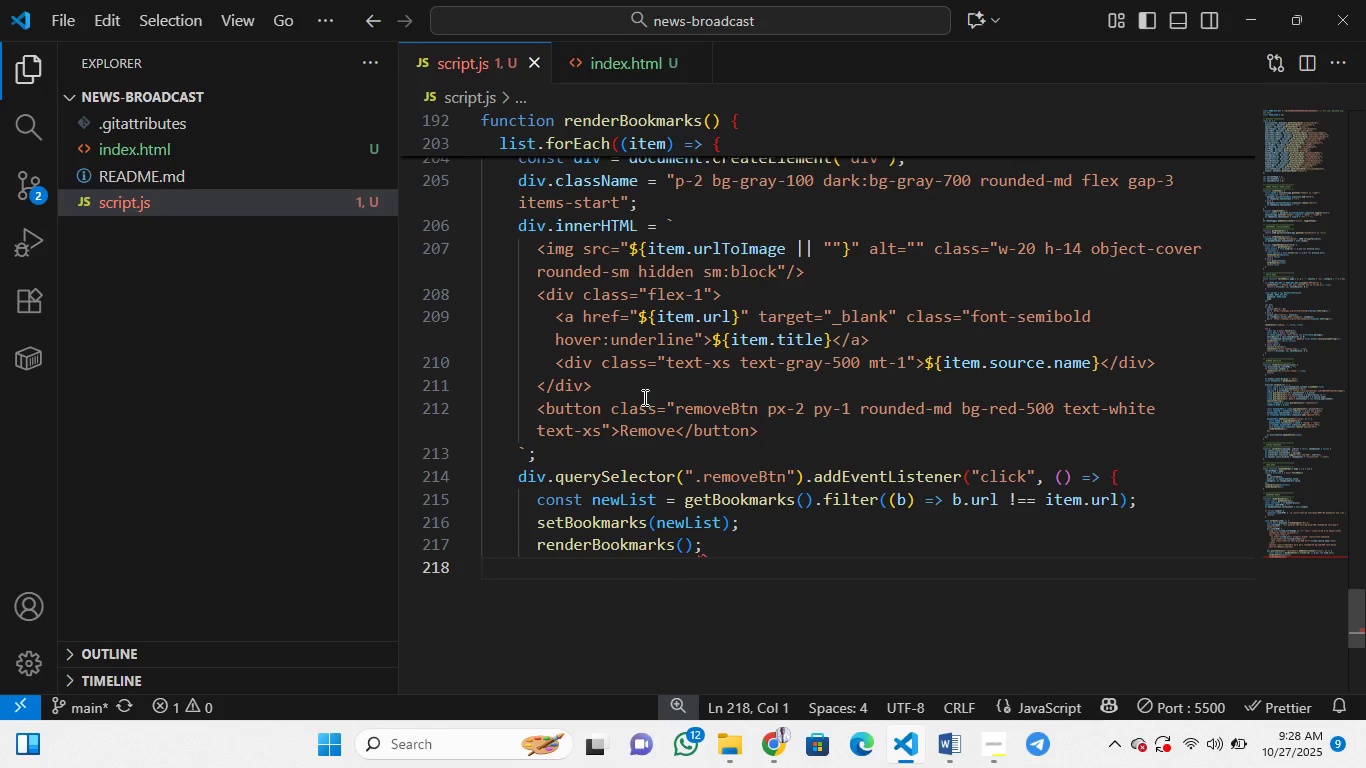 
key(Control+Z)
 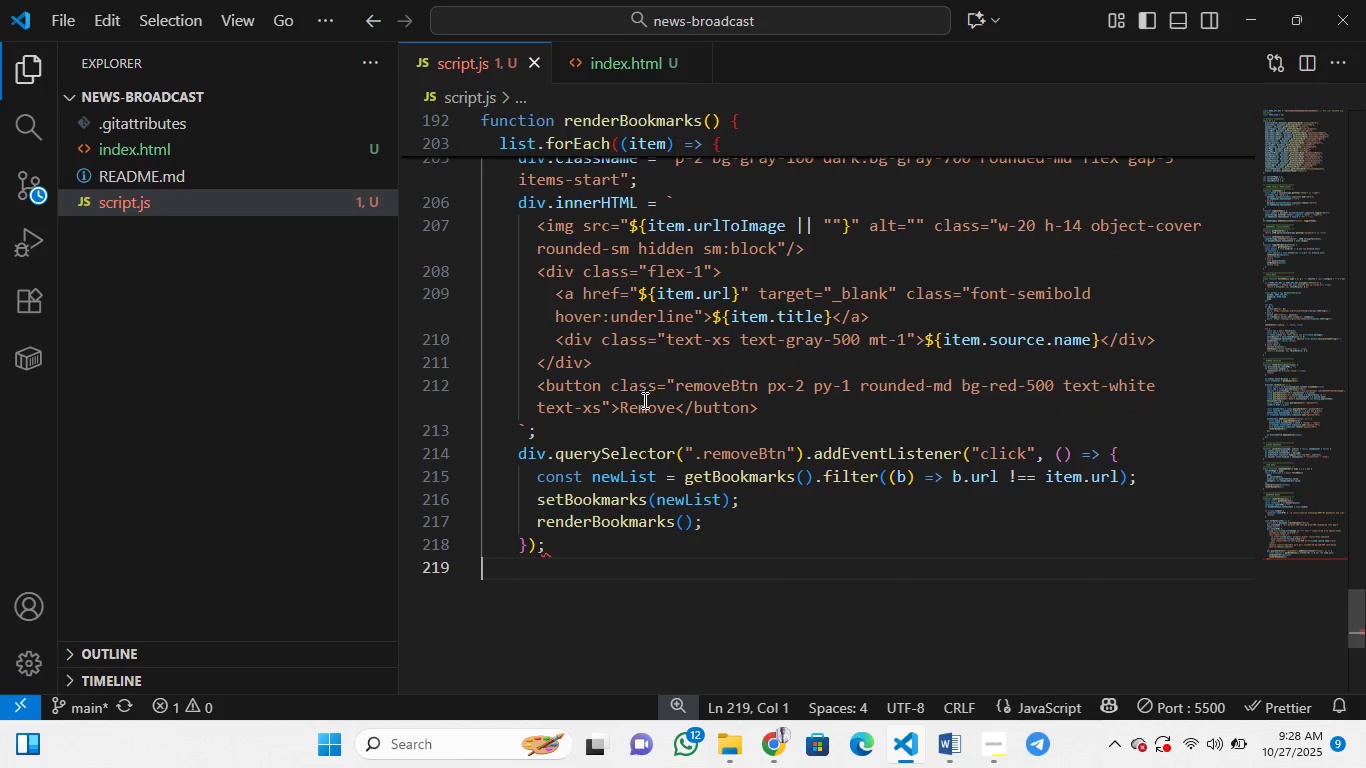 
key(Control+Z)
 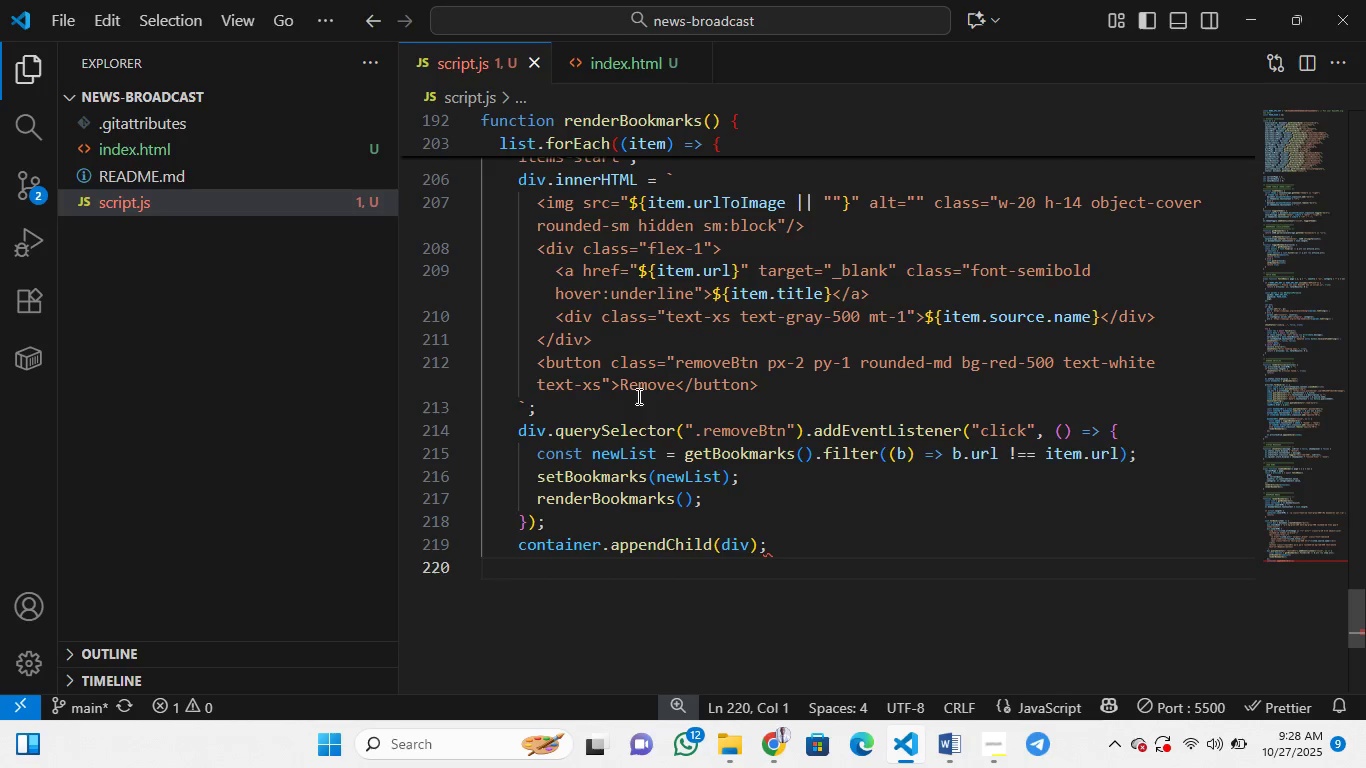 
hold_key(key=Z, duration=0.63)
 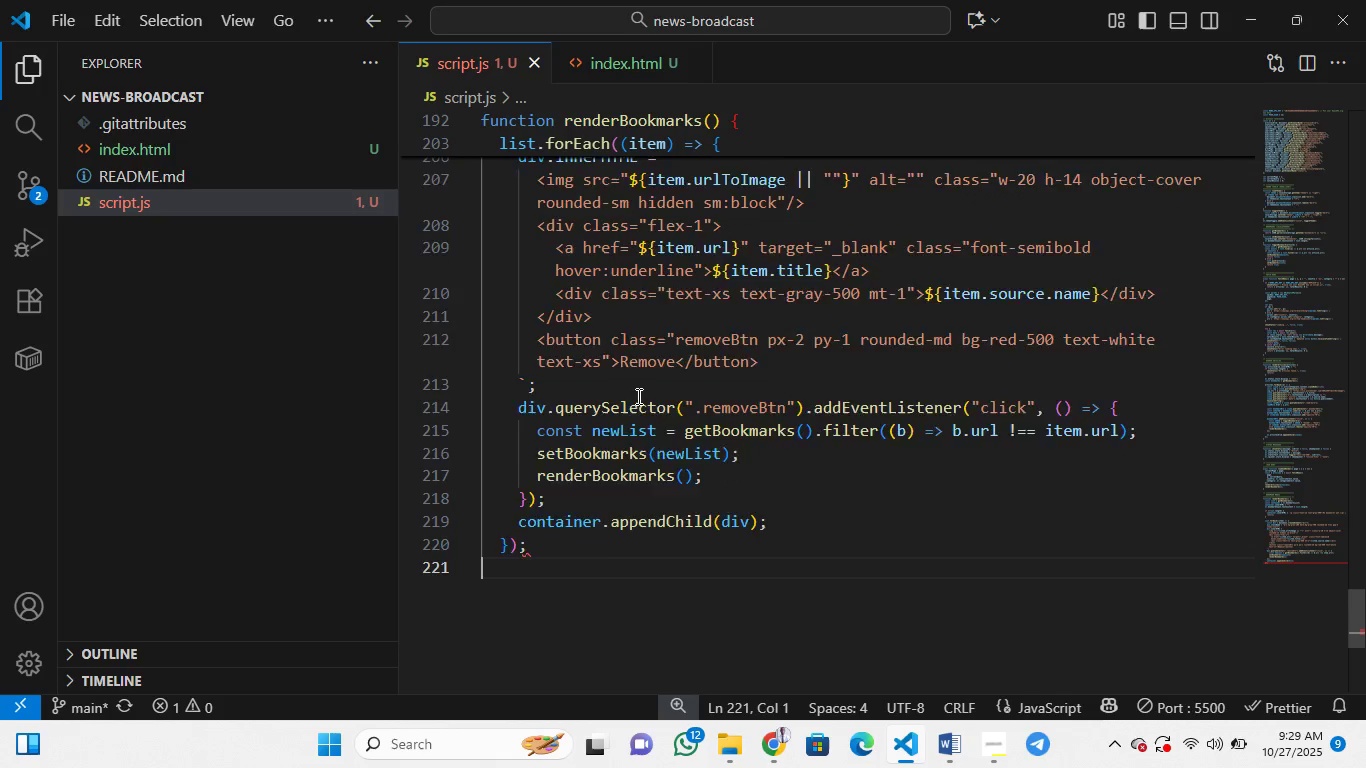 
key(Control+Z)
 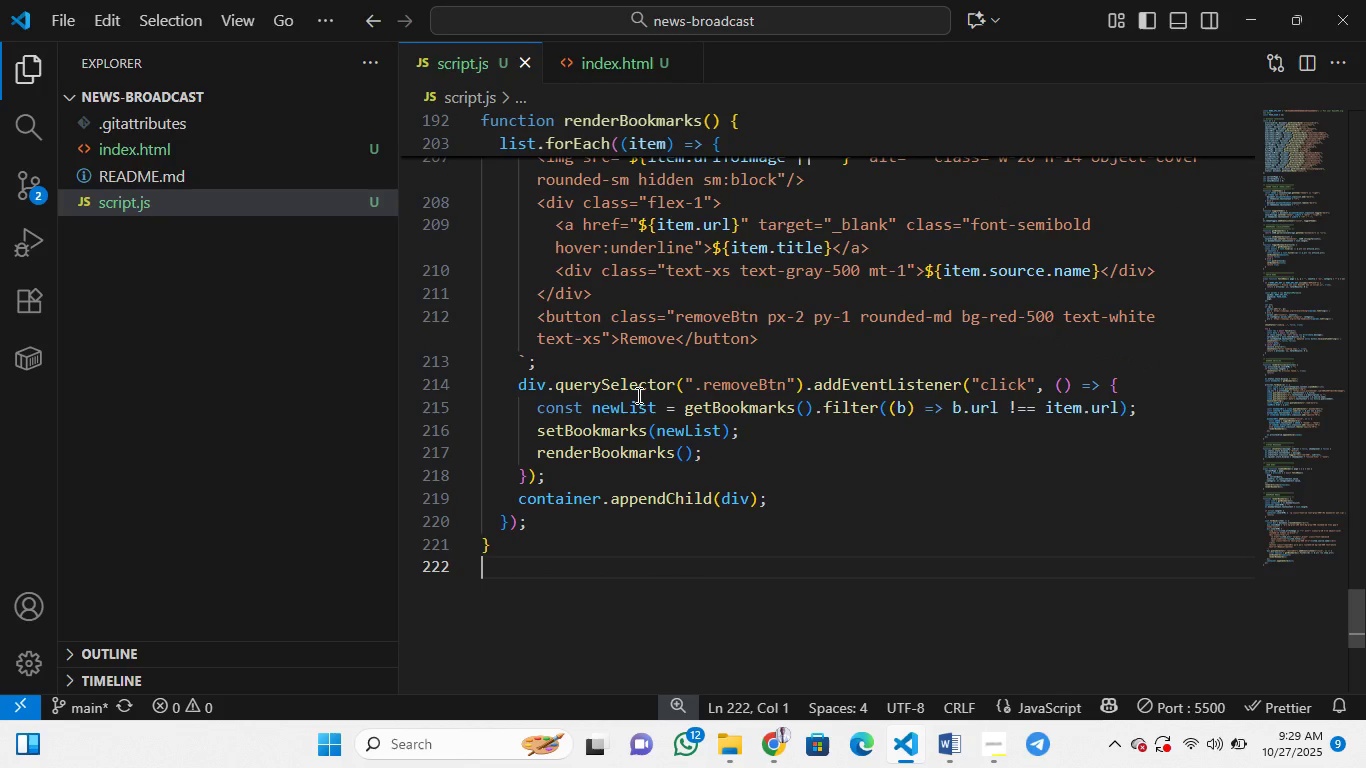 
key(Control+Z)
 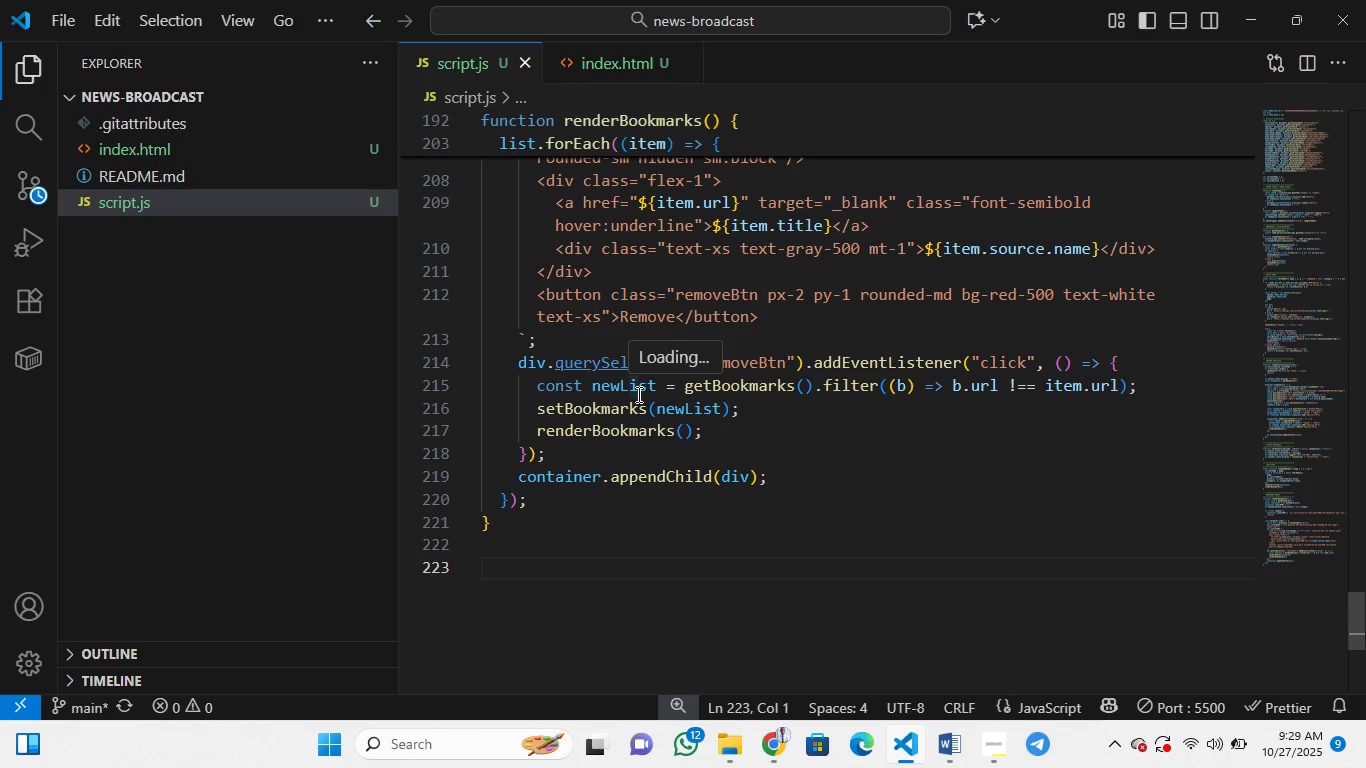 
key(Control+Z)
 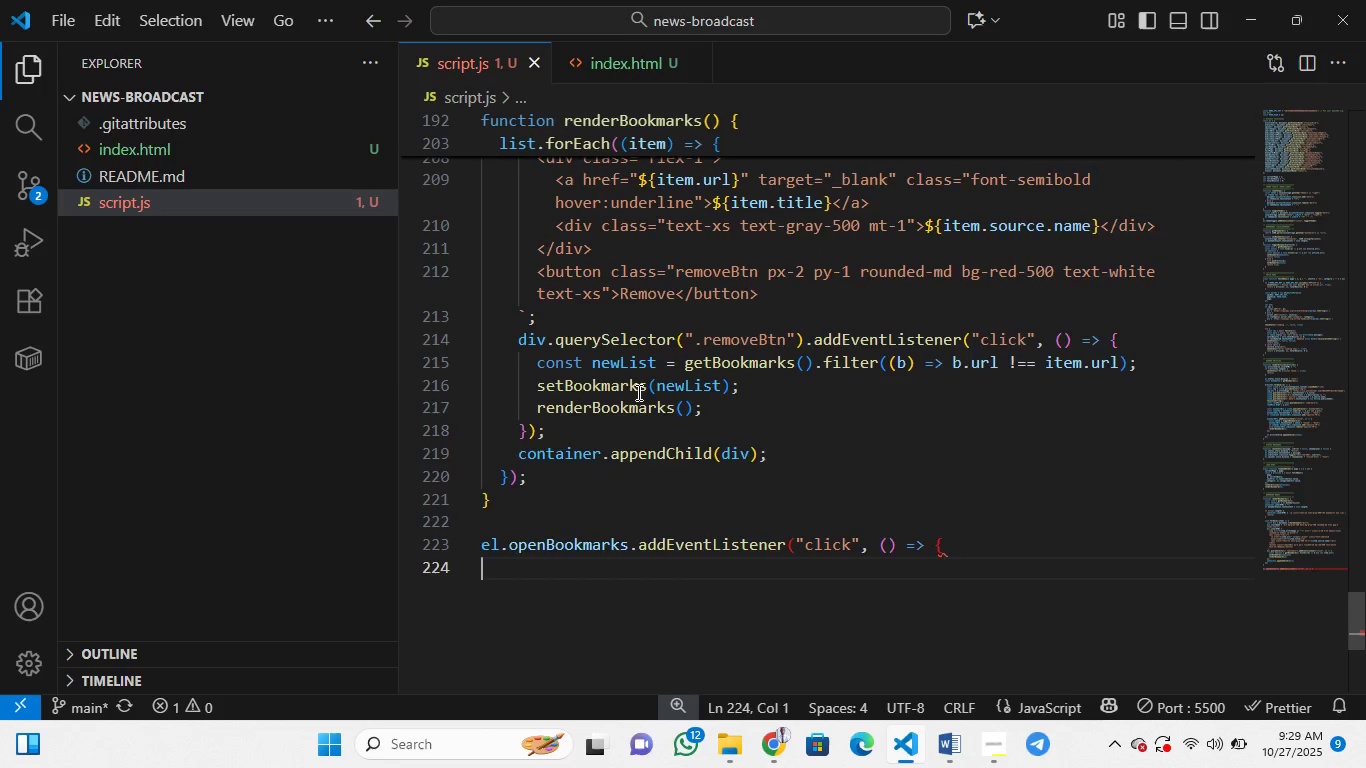 
key(Control+Z)
 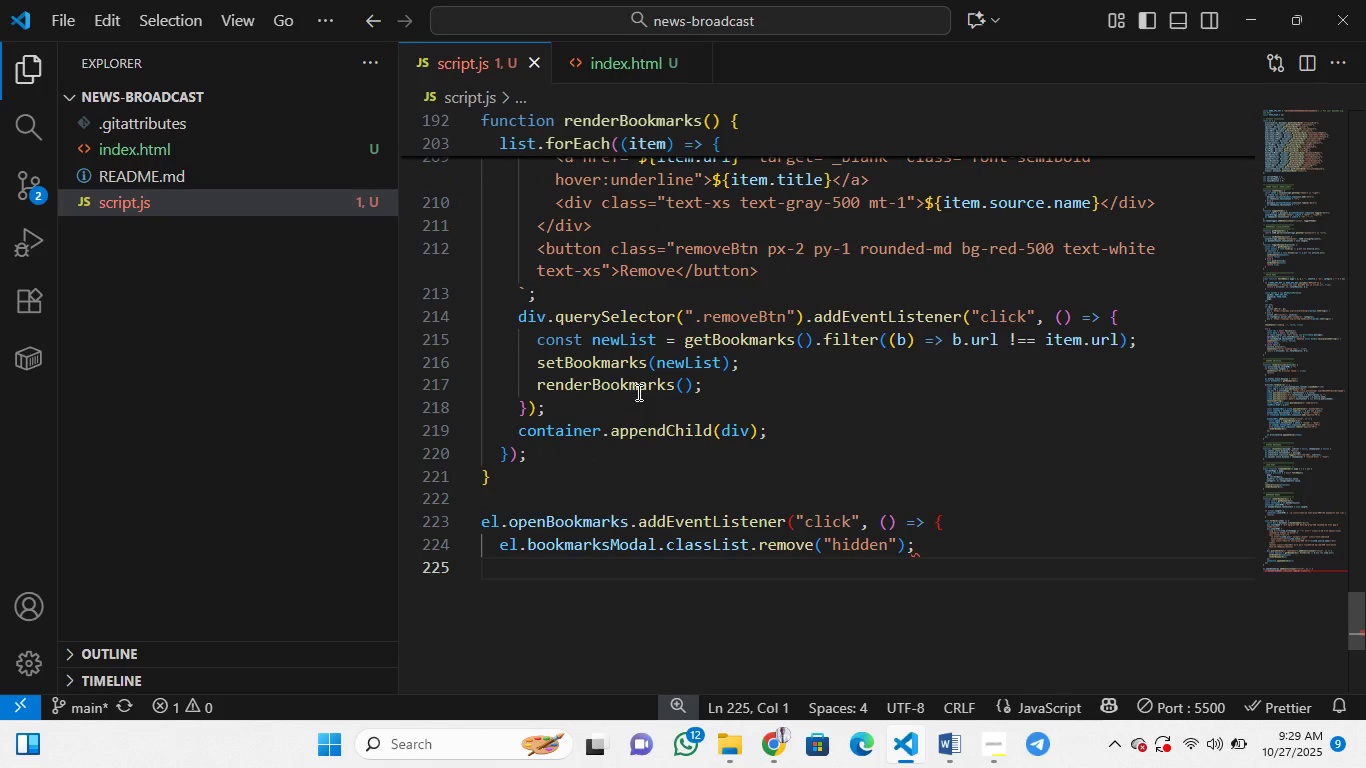 
key(Control+Z)
 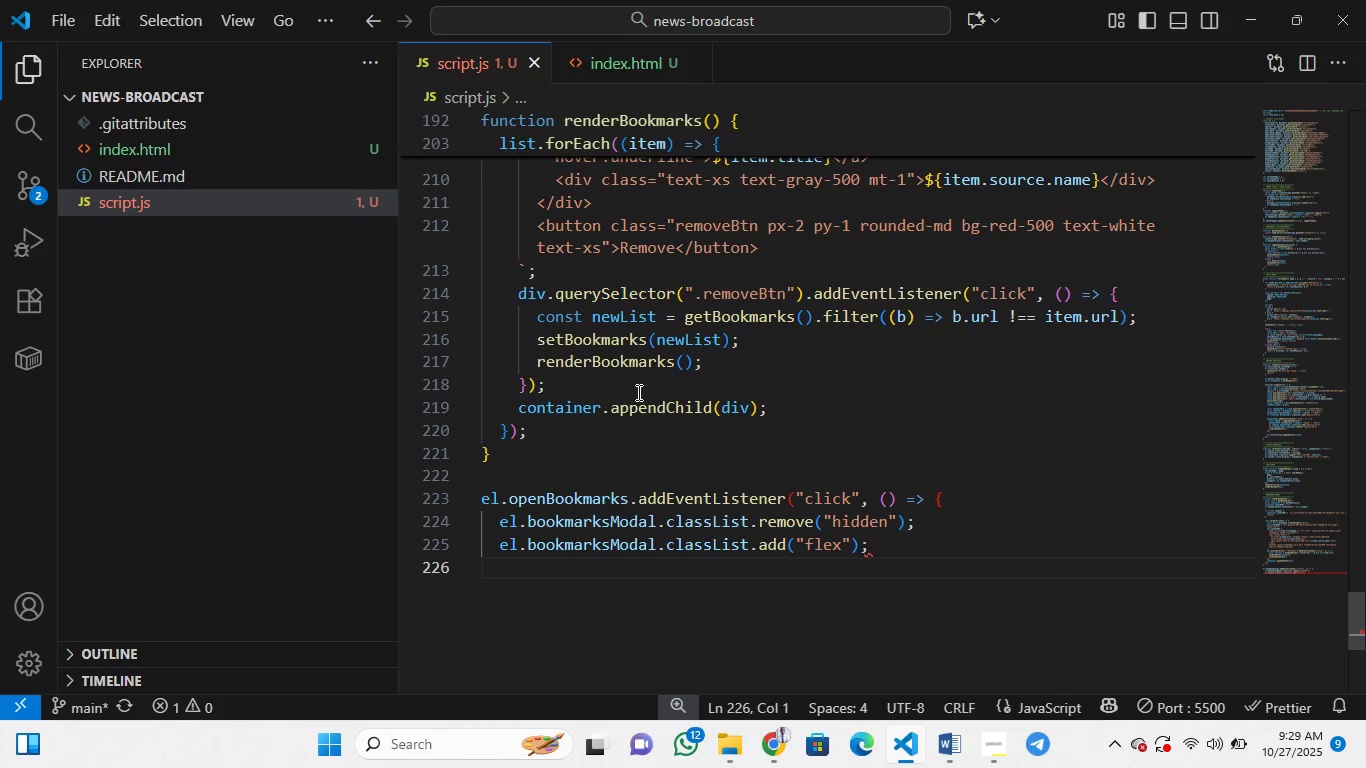 
key(Control+Z)
 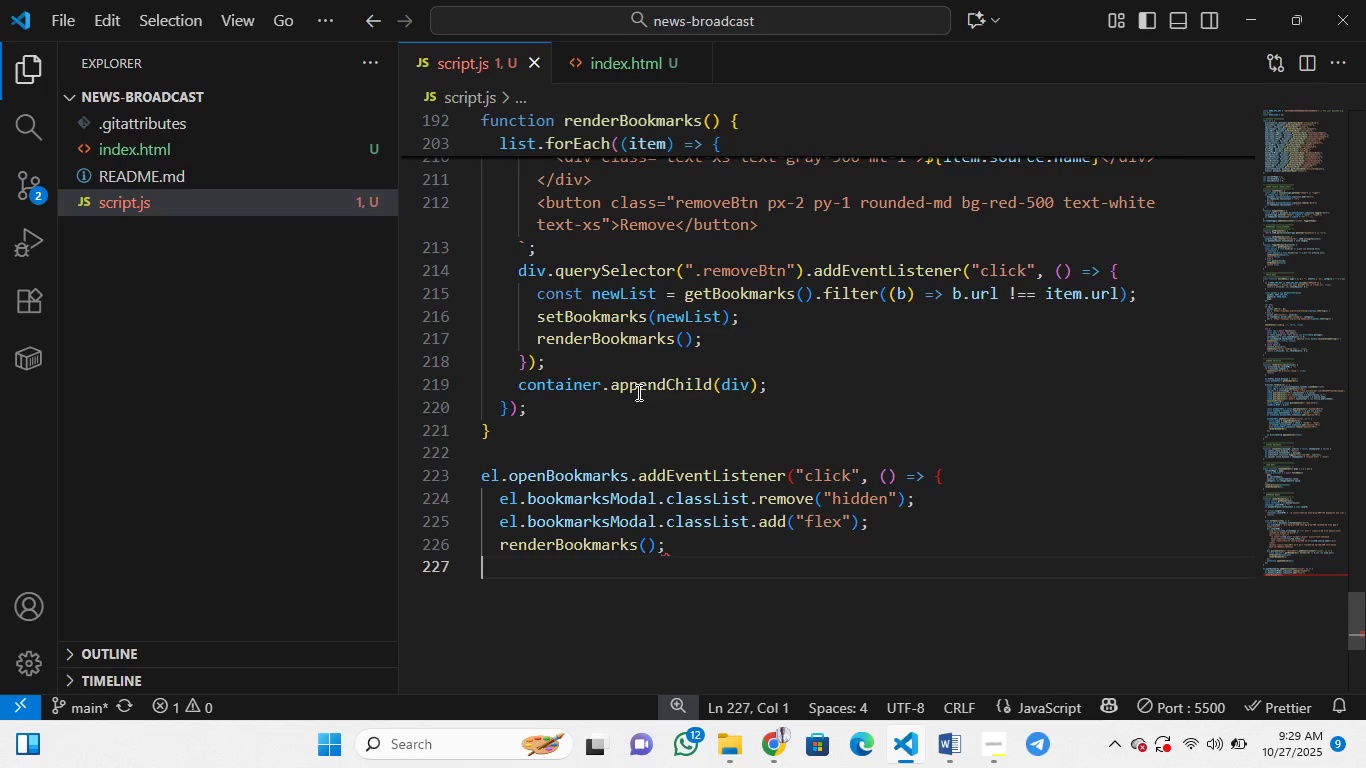 
key(Control+Z)
 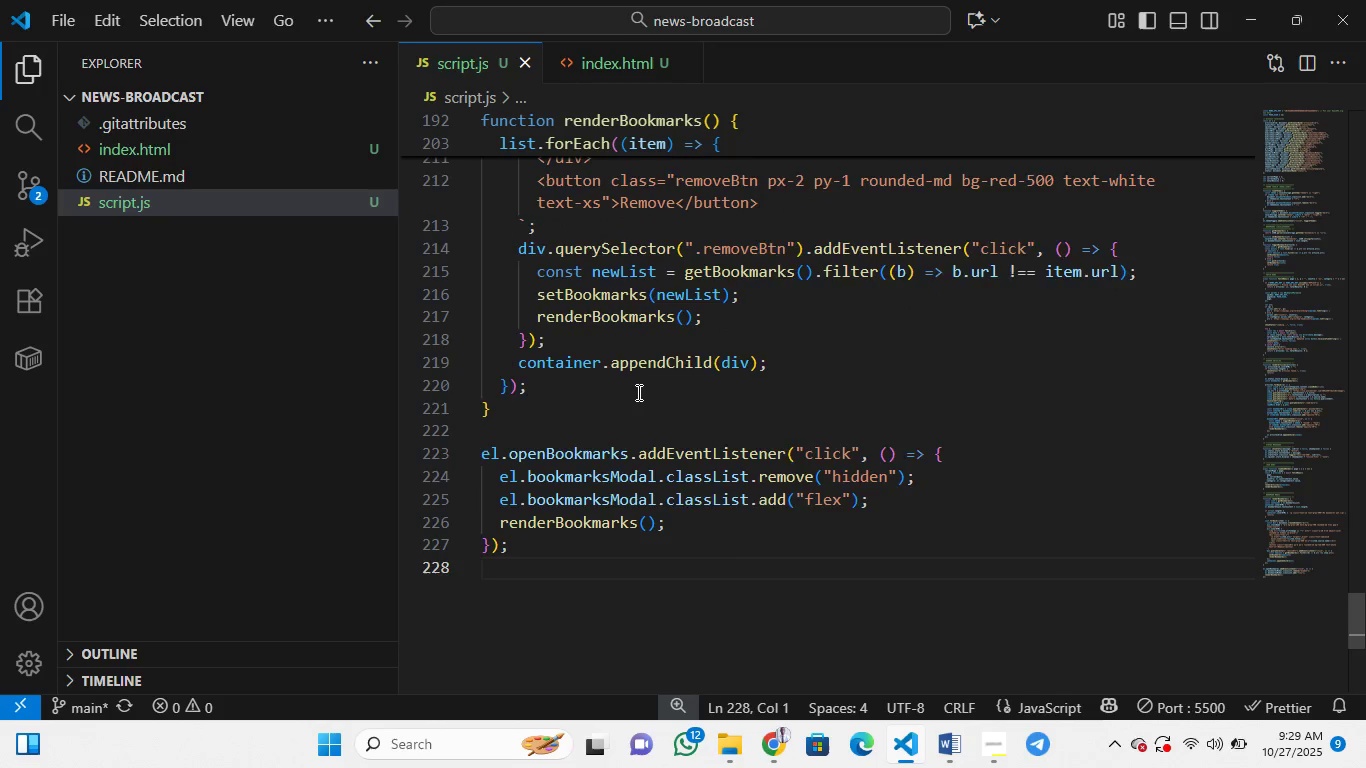 
key(Control+Z)
 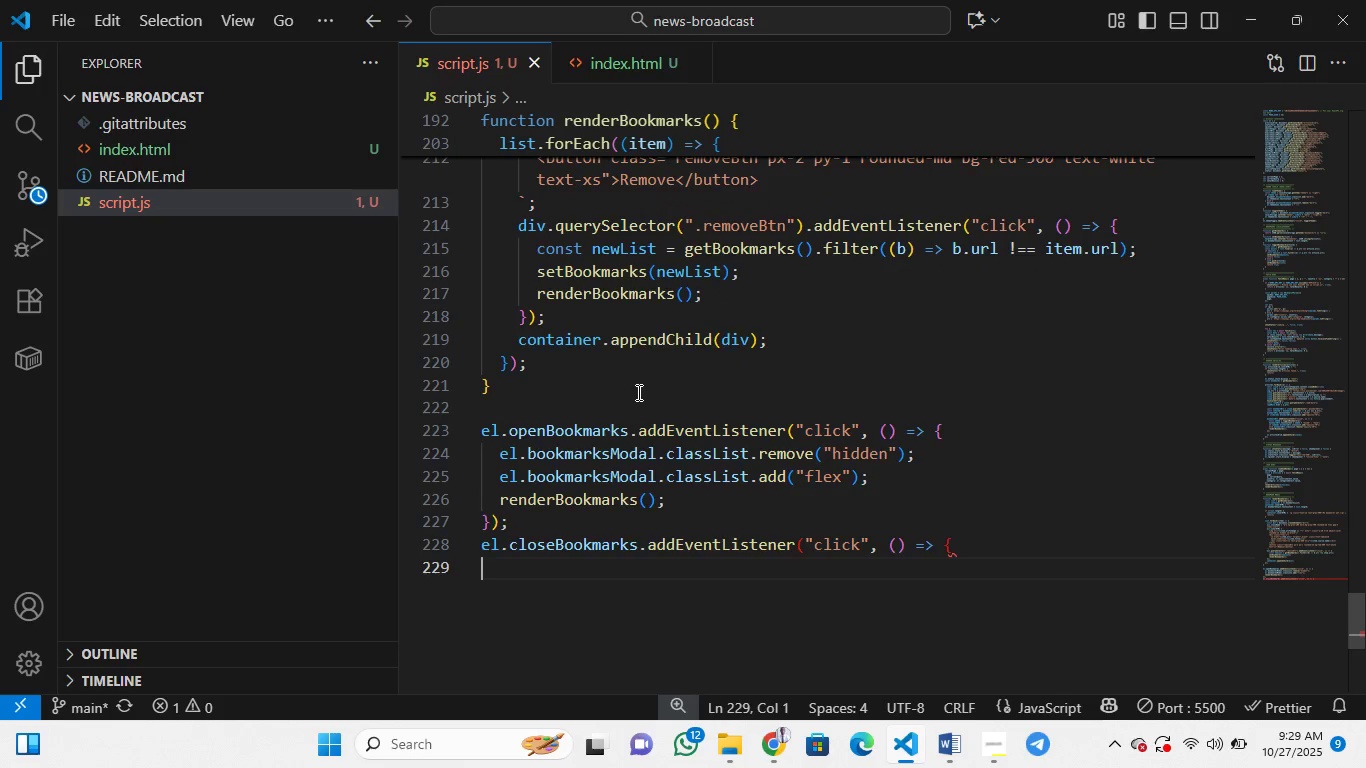 
key(Control+Z)
 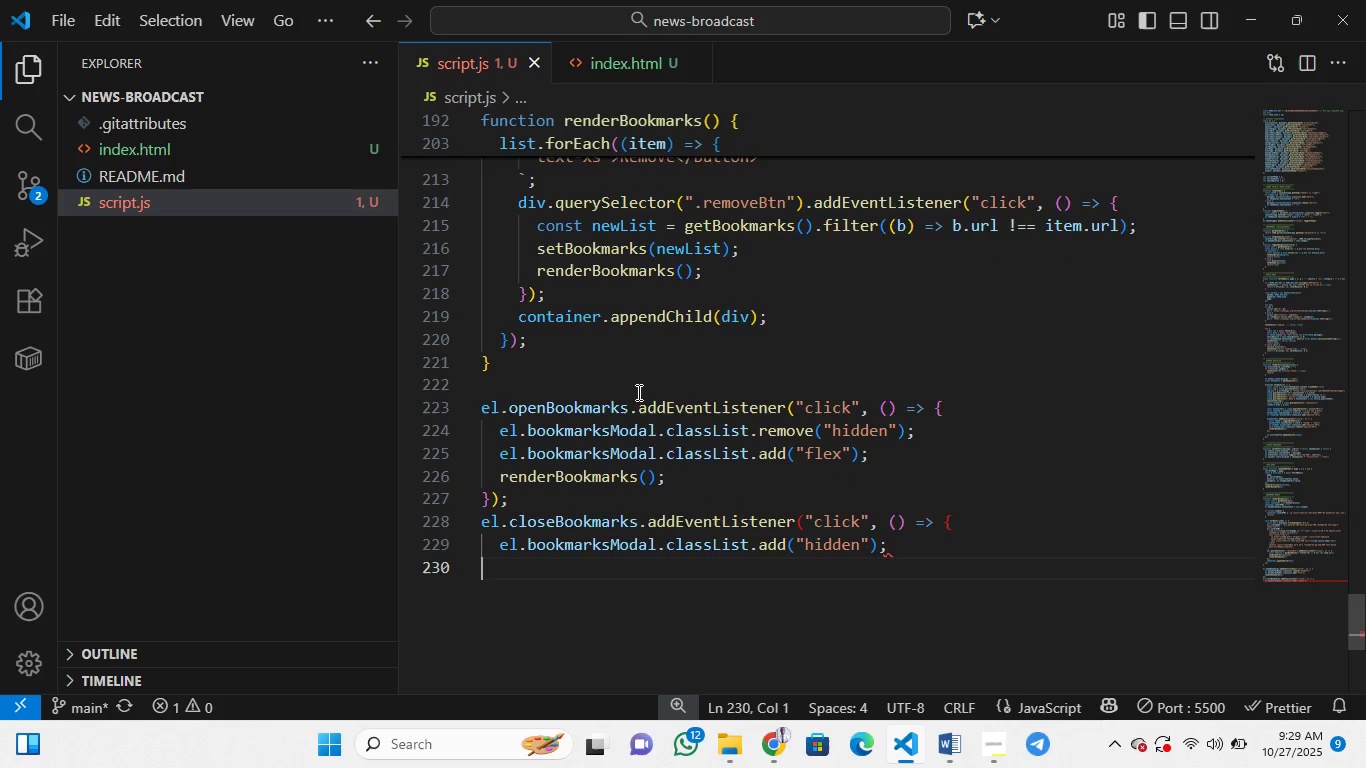 
key(Control+Z)
 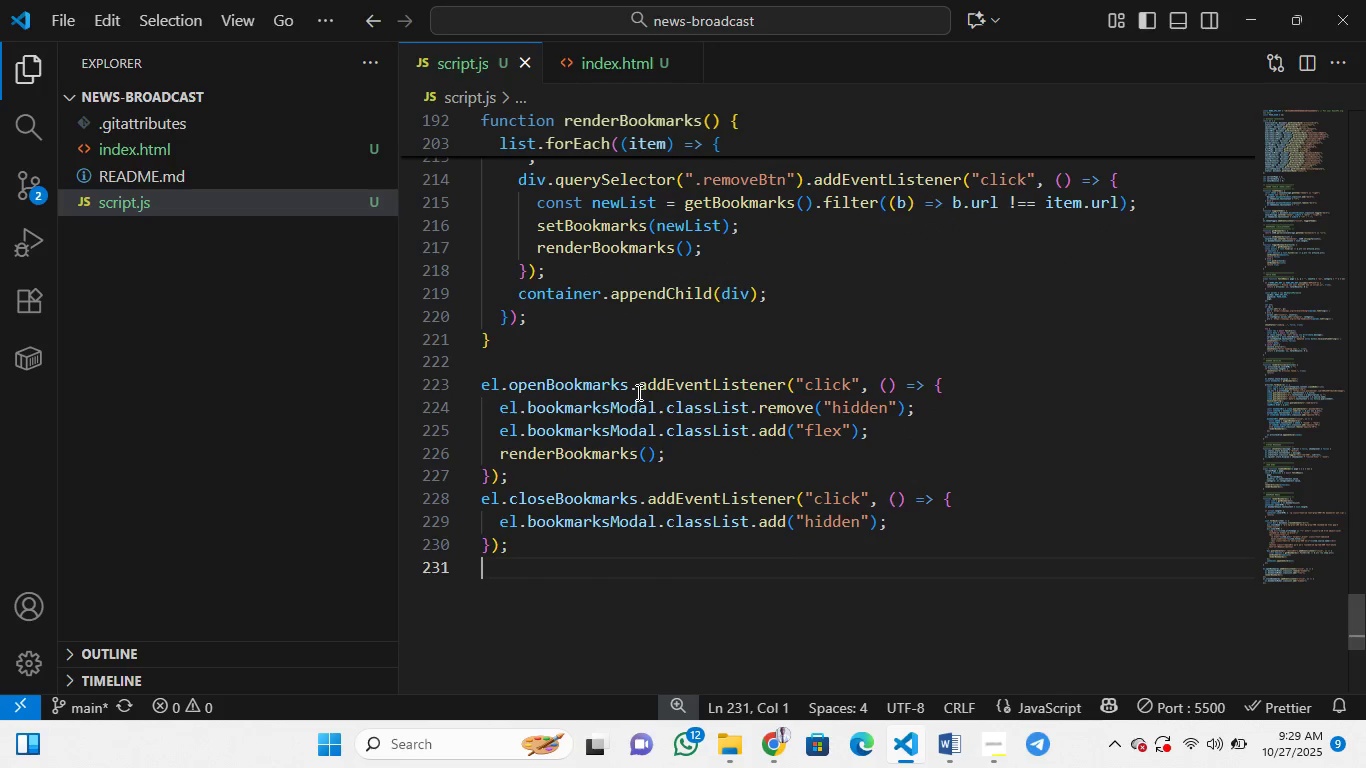 
key(Control+Z)
 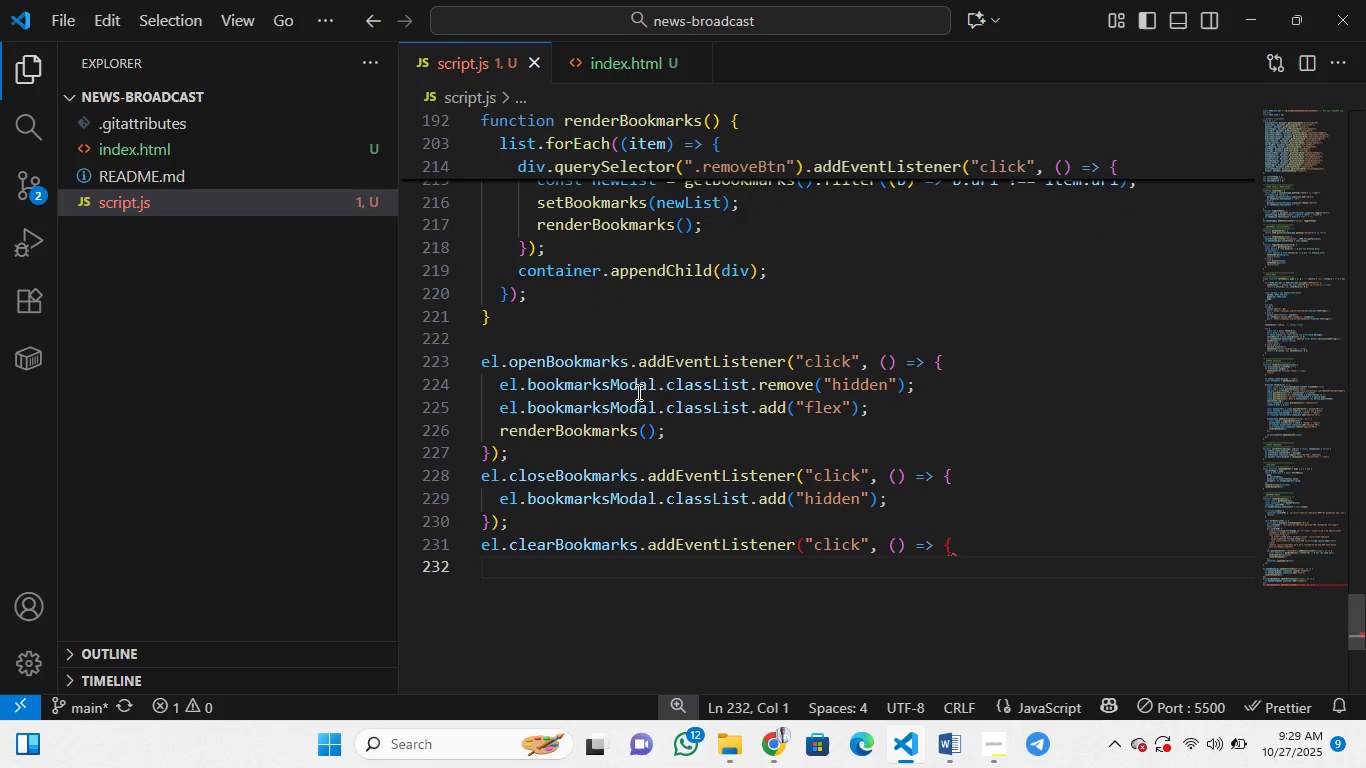 
key(Control+Z)
 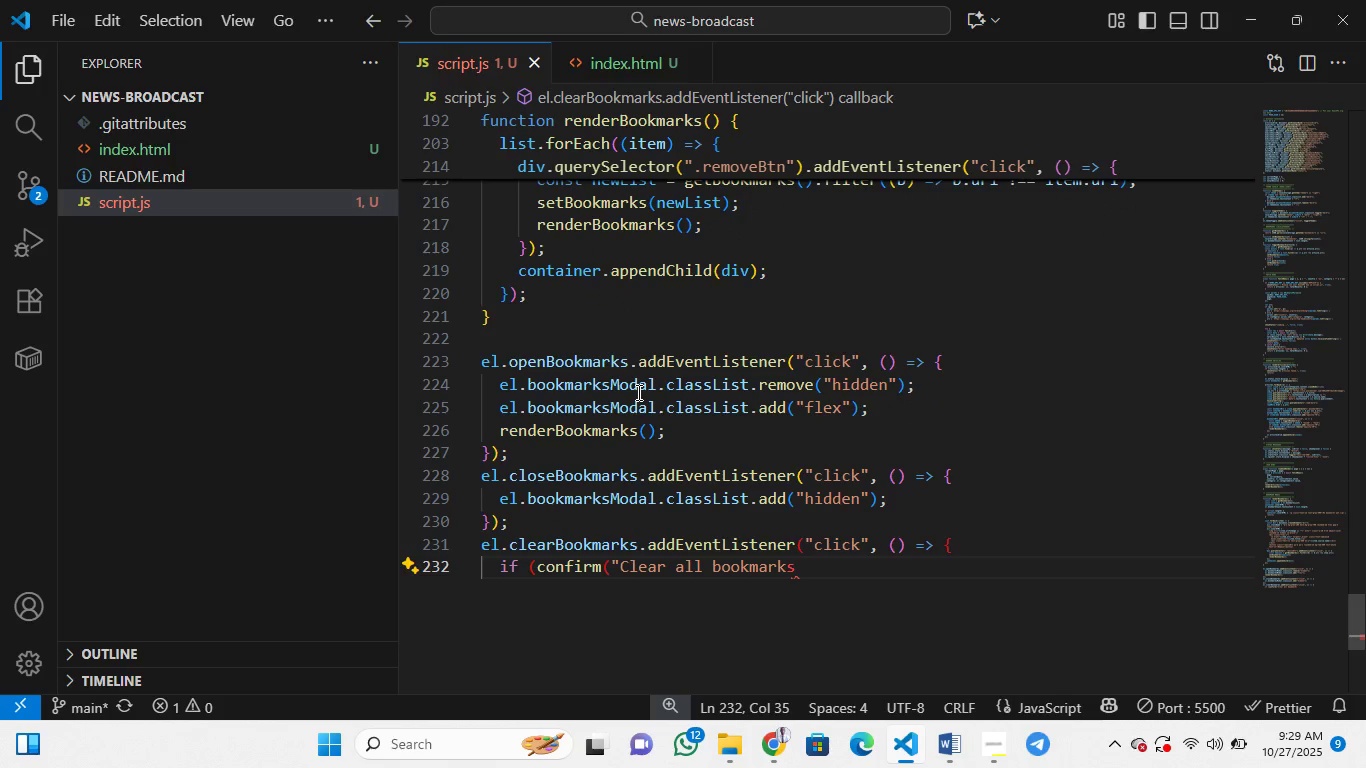 
key(Control+Z)
 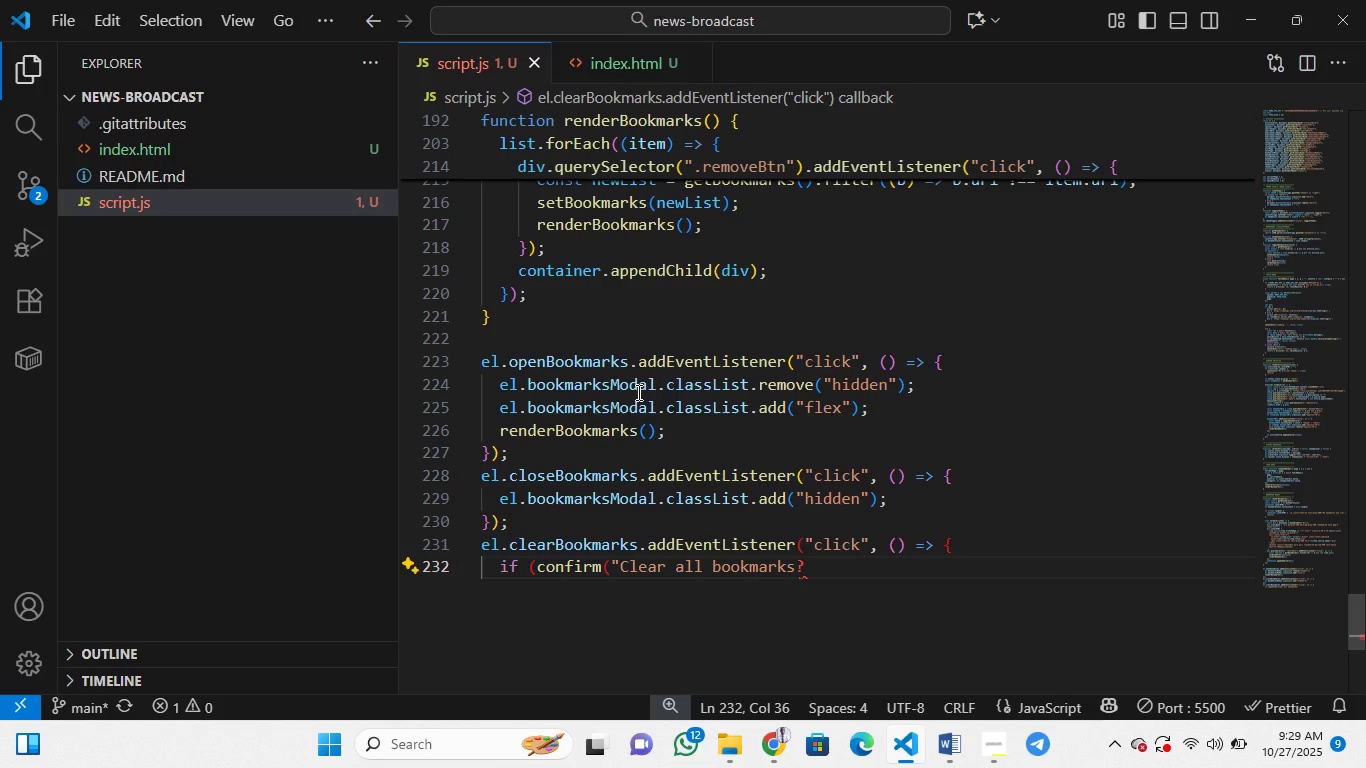 
key(Control+Z)
 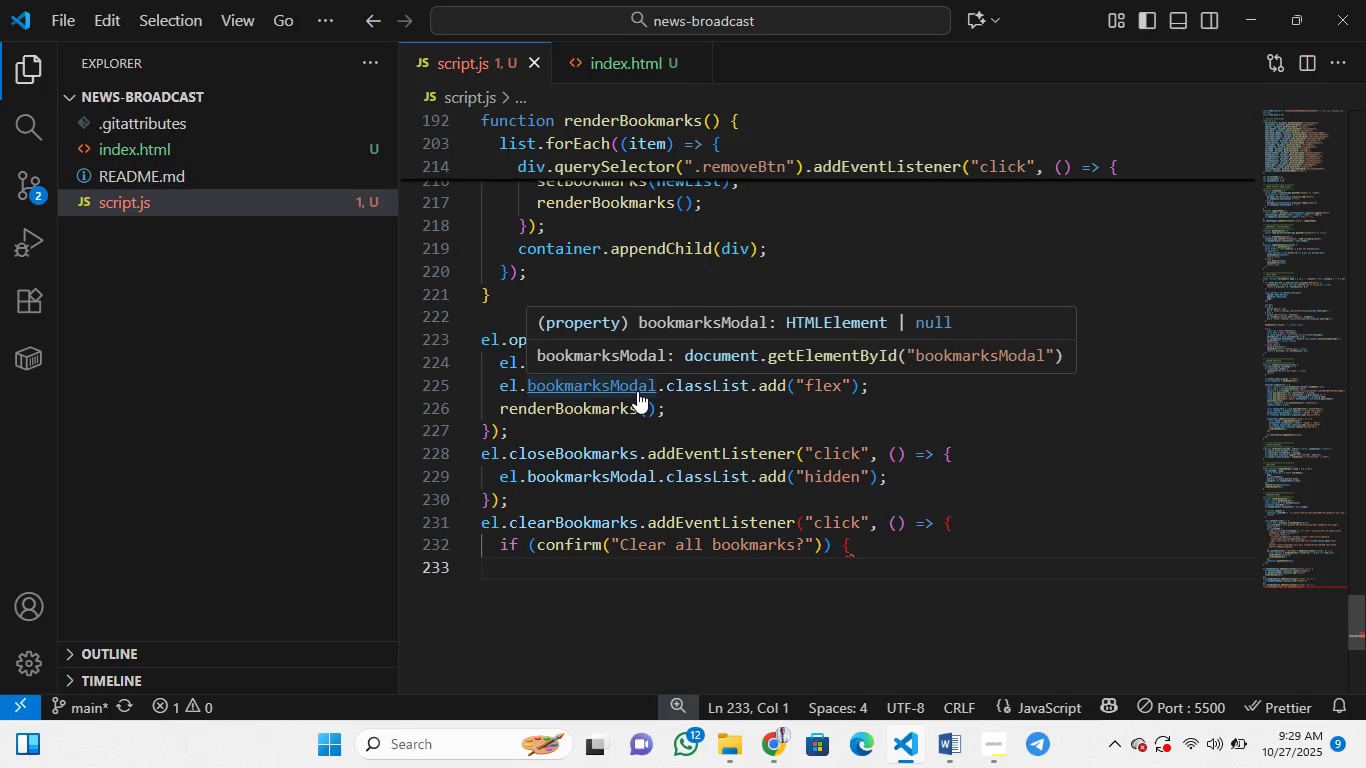 
key(Control+Z)
 